 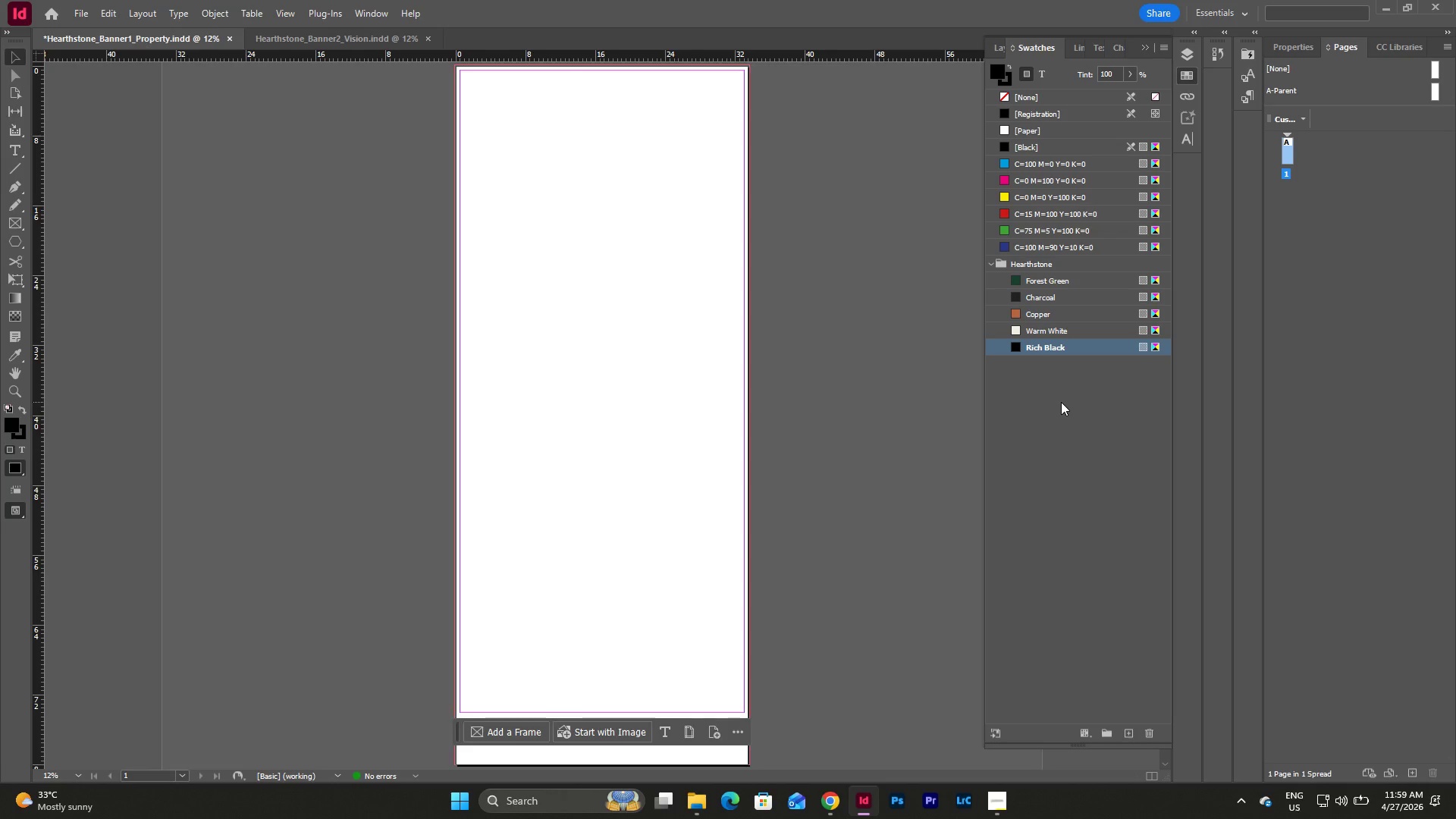 
double_click([991, 265])
 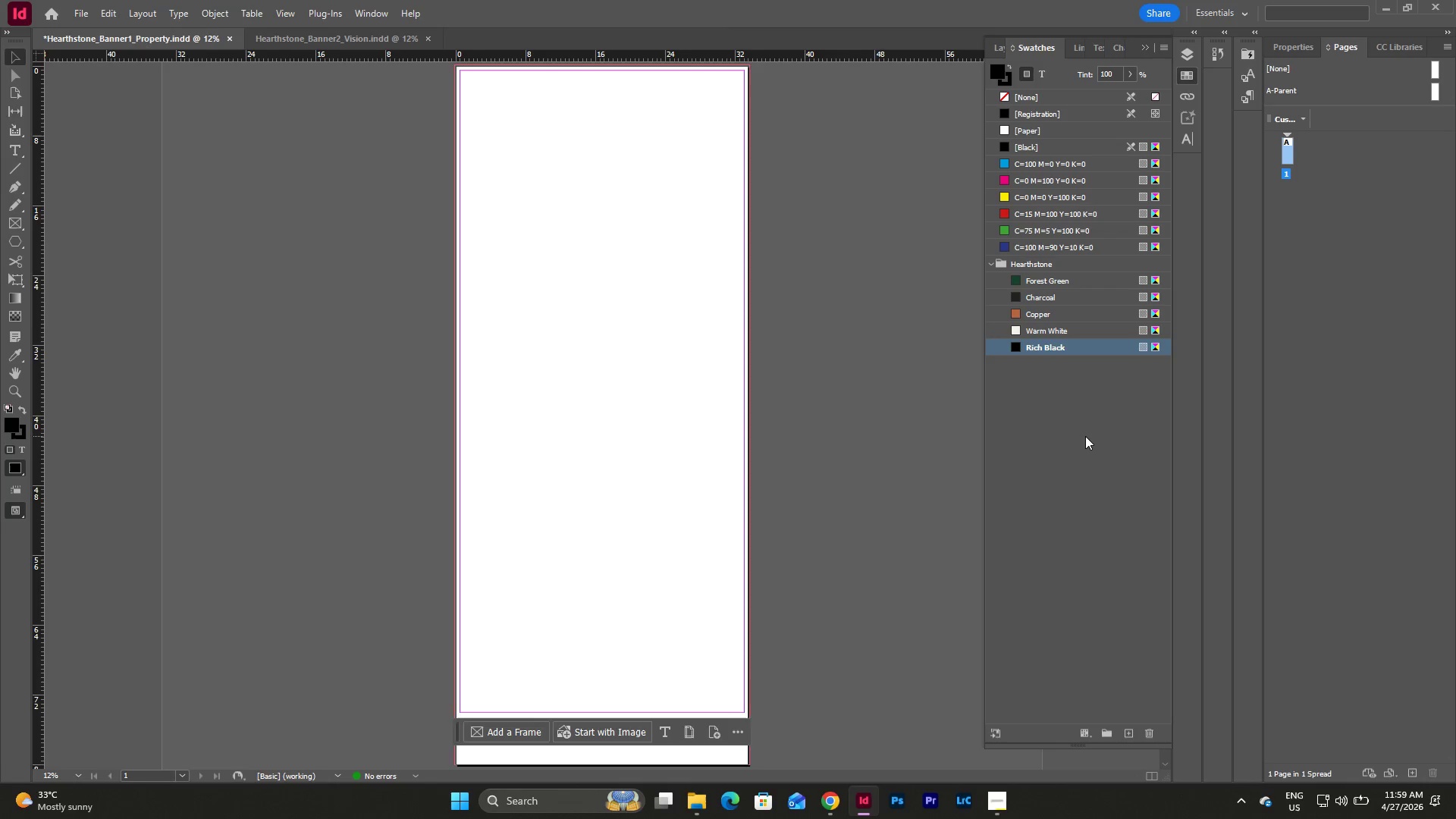 
left_click([1085, 436])
 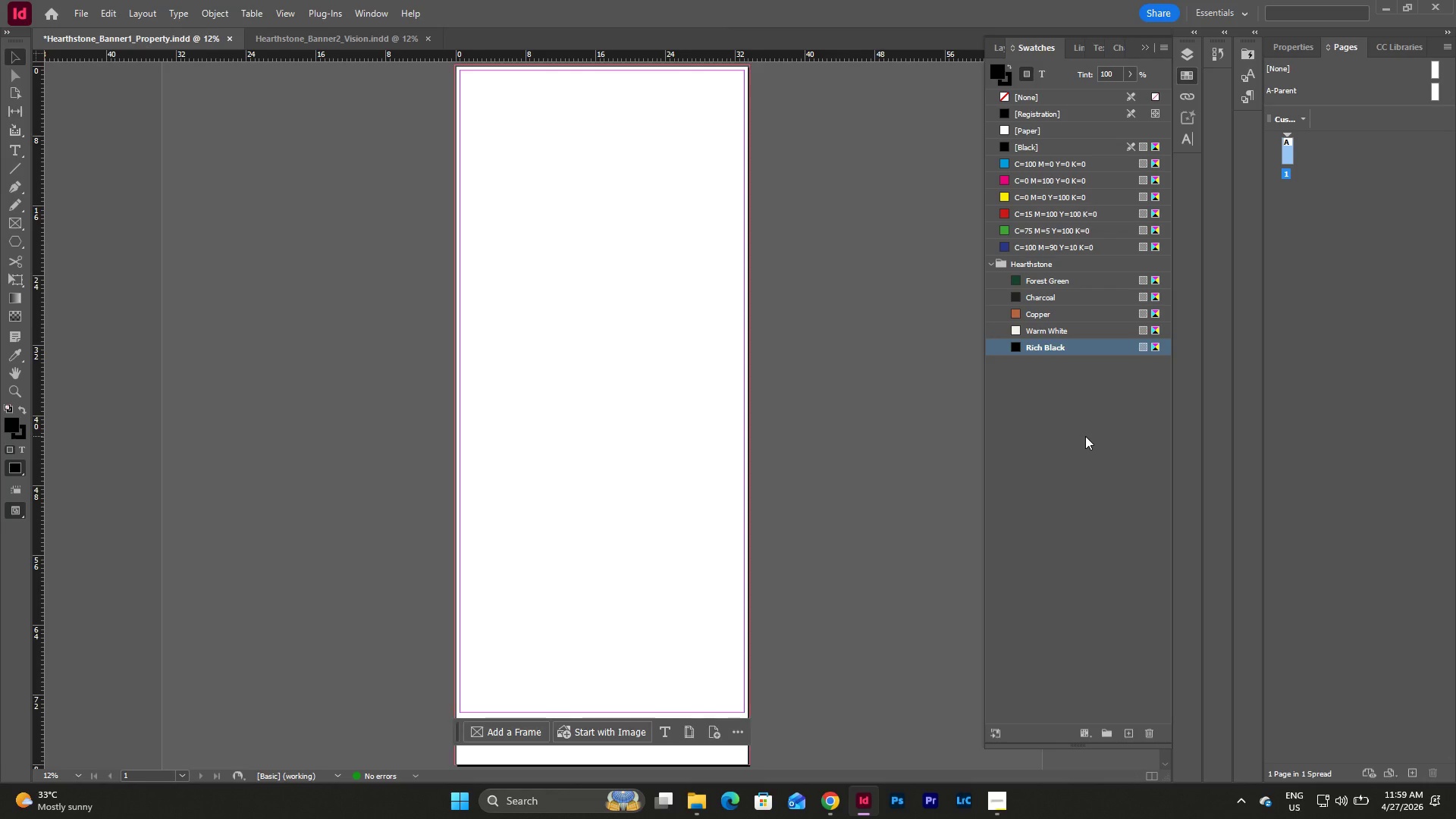 
wait(10.92)
 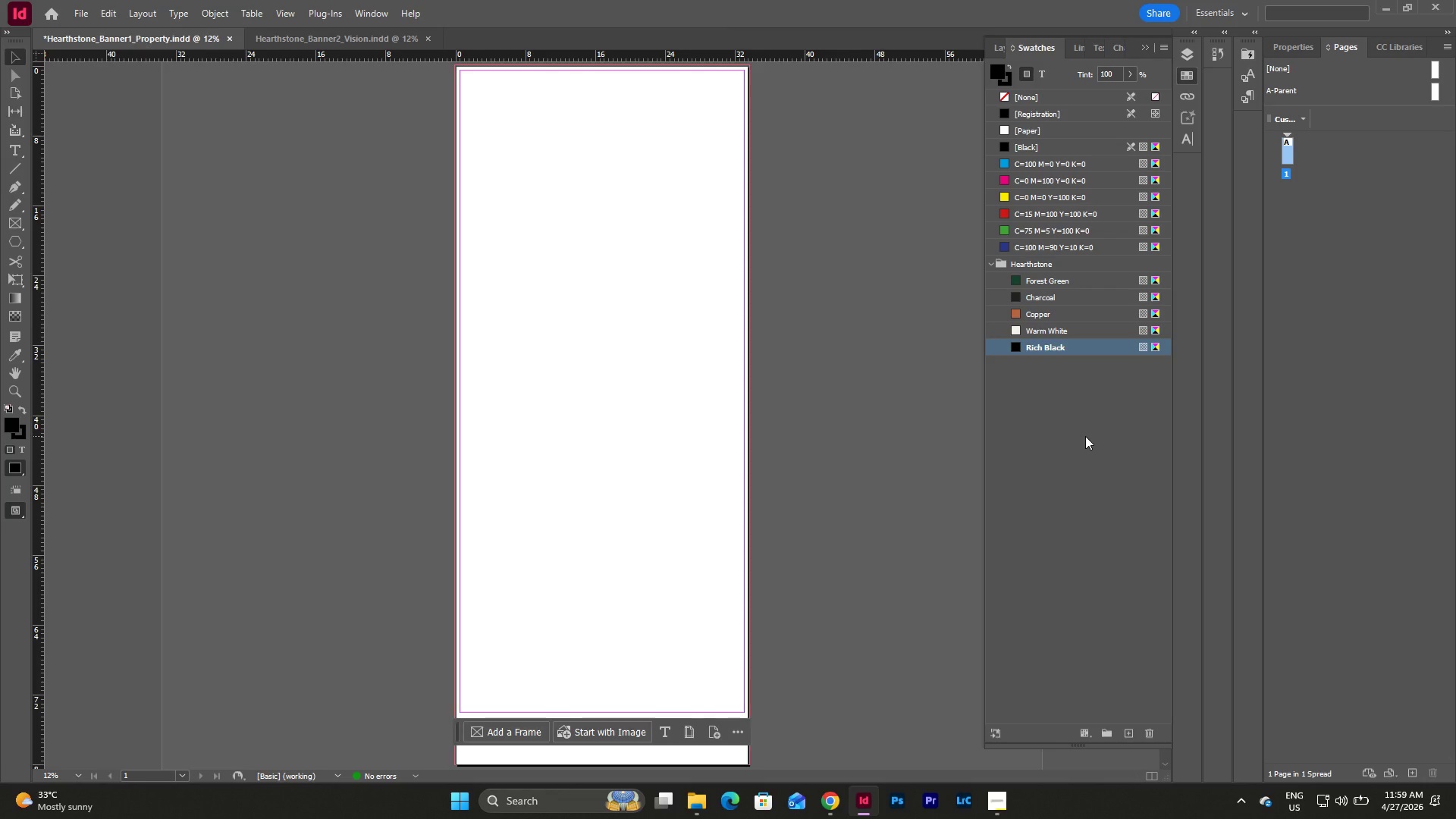 
left_click([374, 13])
 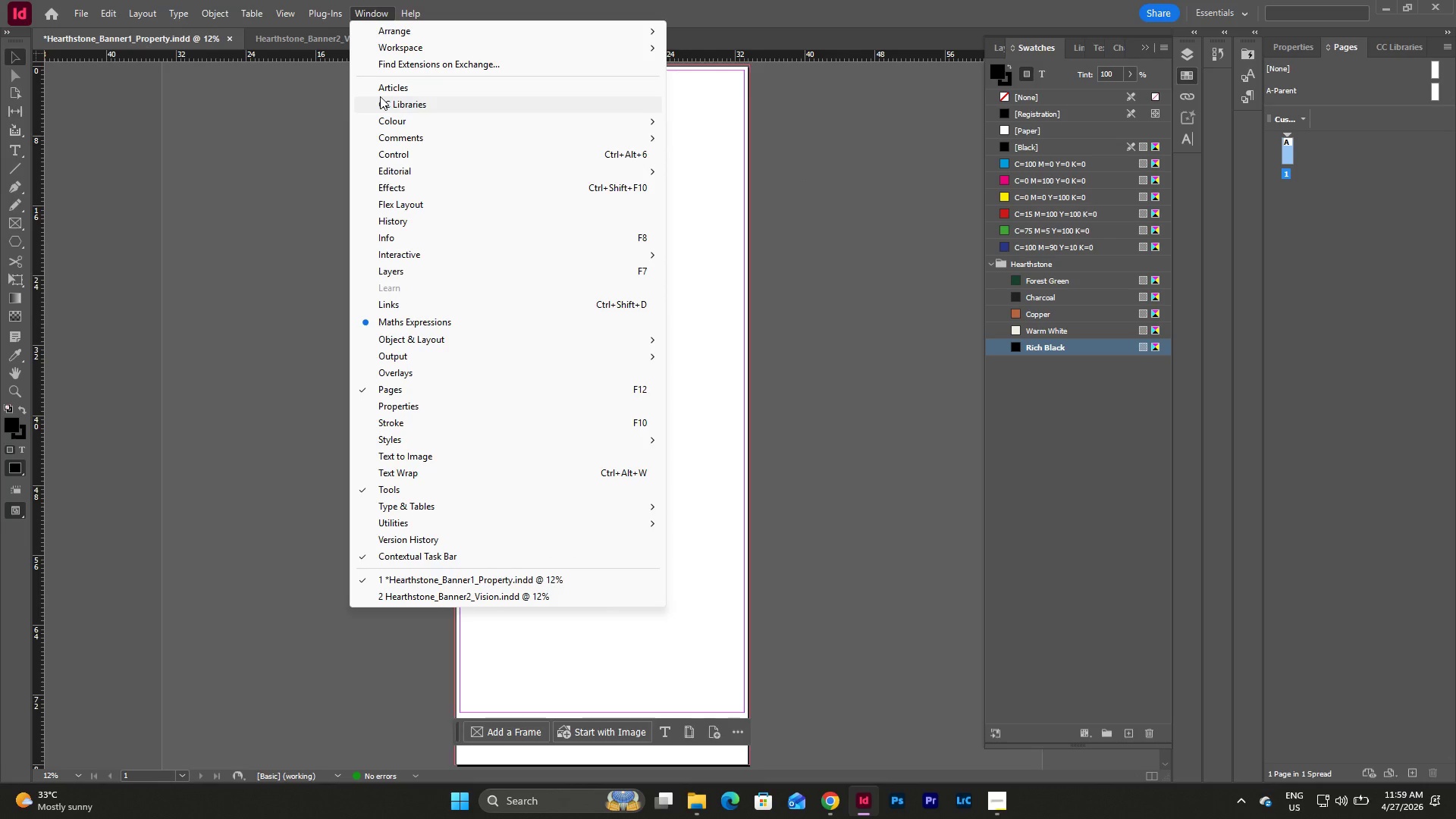 
wait(13.98)
 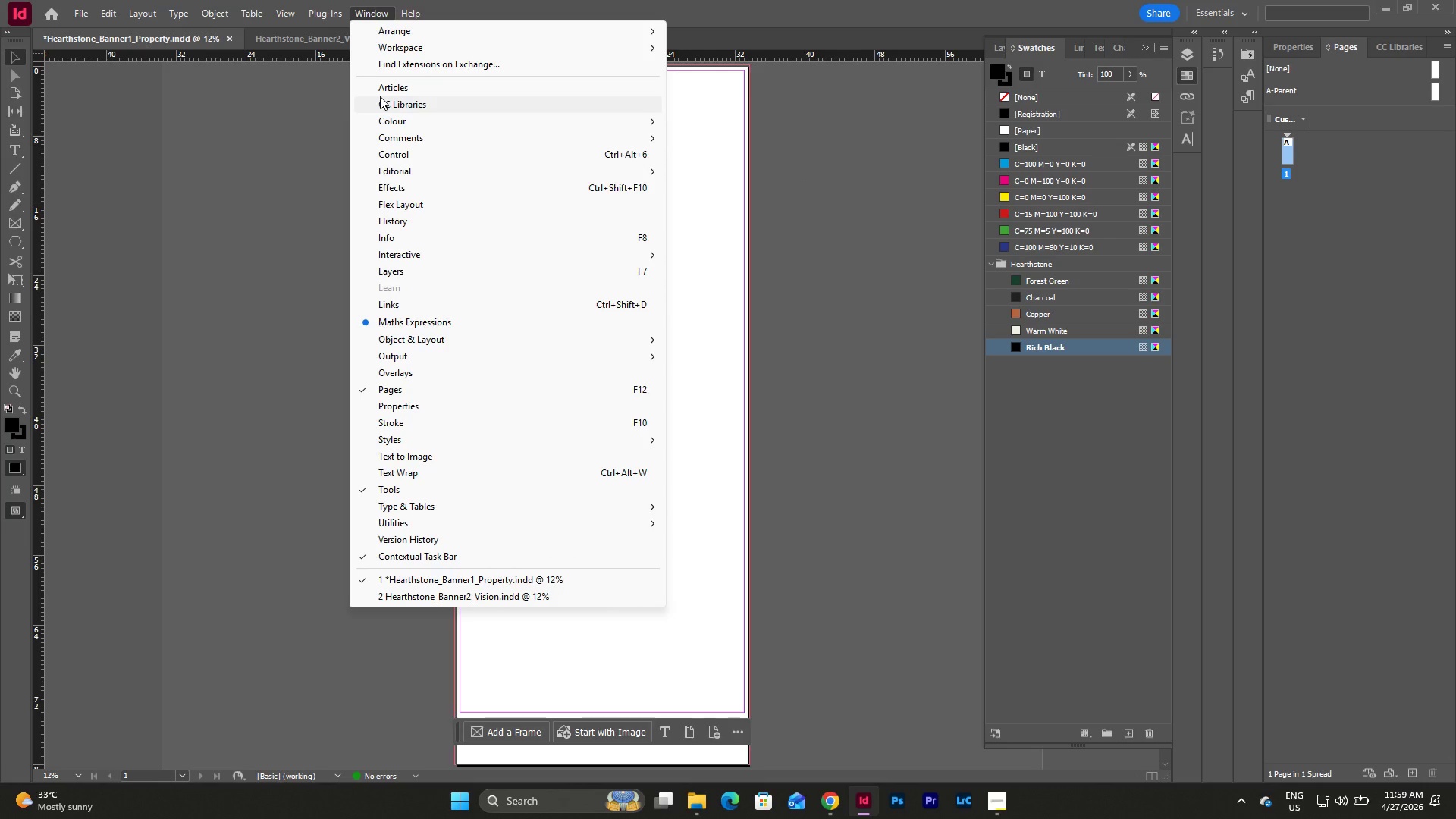 
left_click([755, 488])
 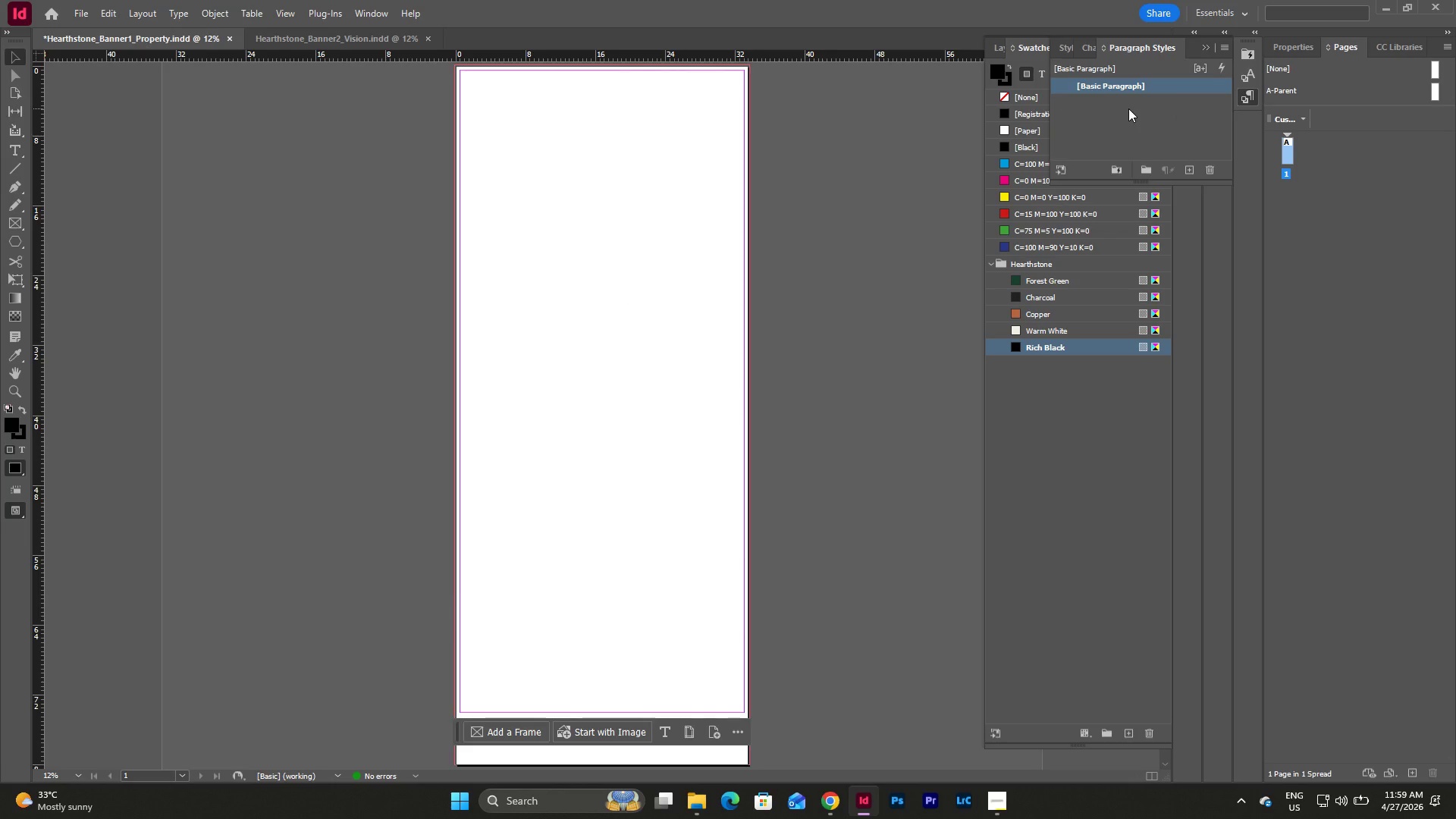 
wait(8.8)
 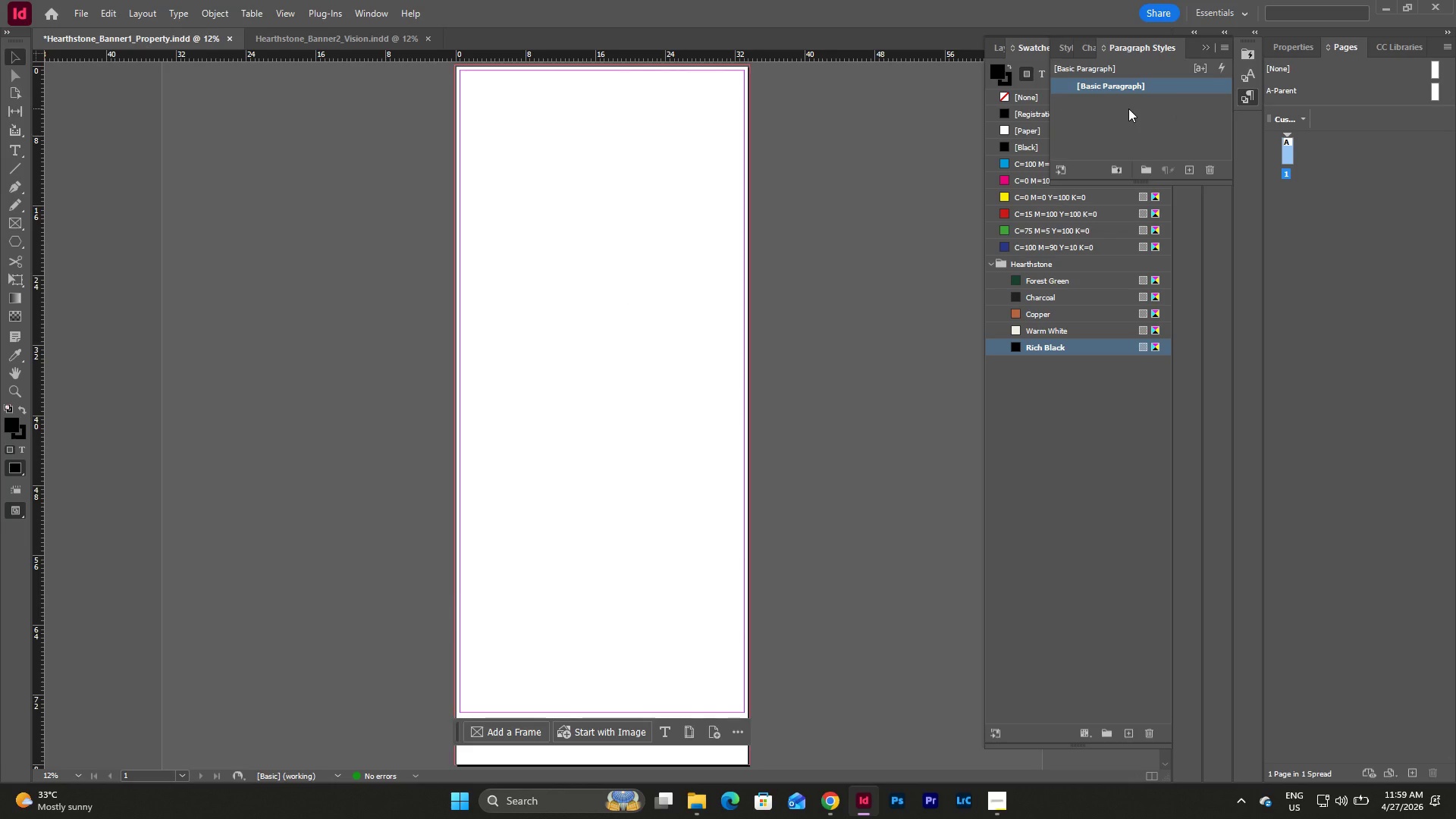 
right_click([1127, 87])
 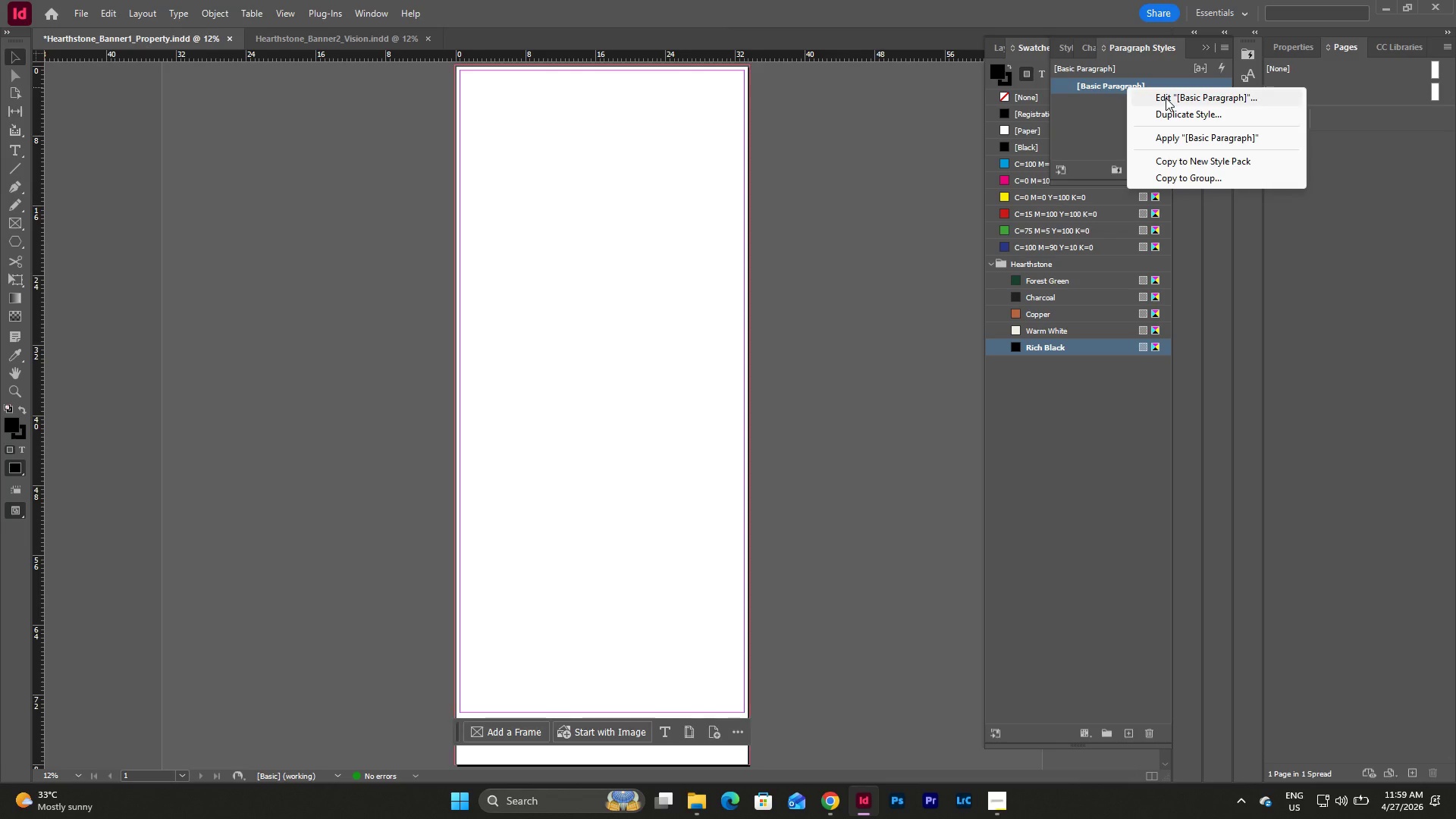 
left_click([1106, 64])
 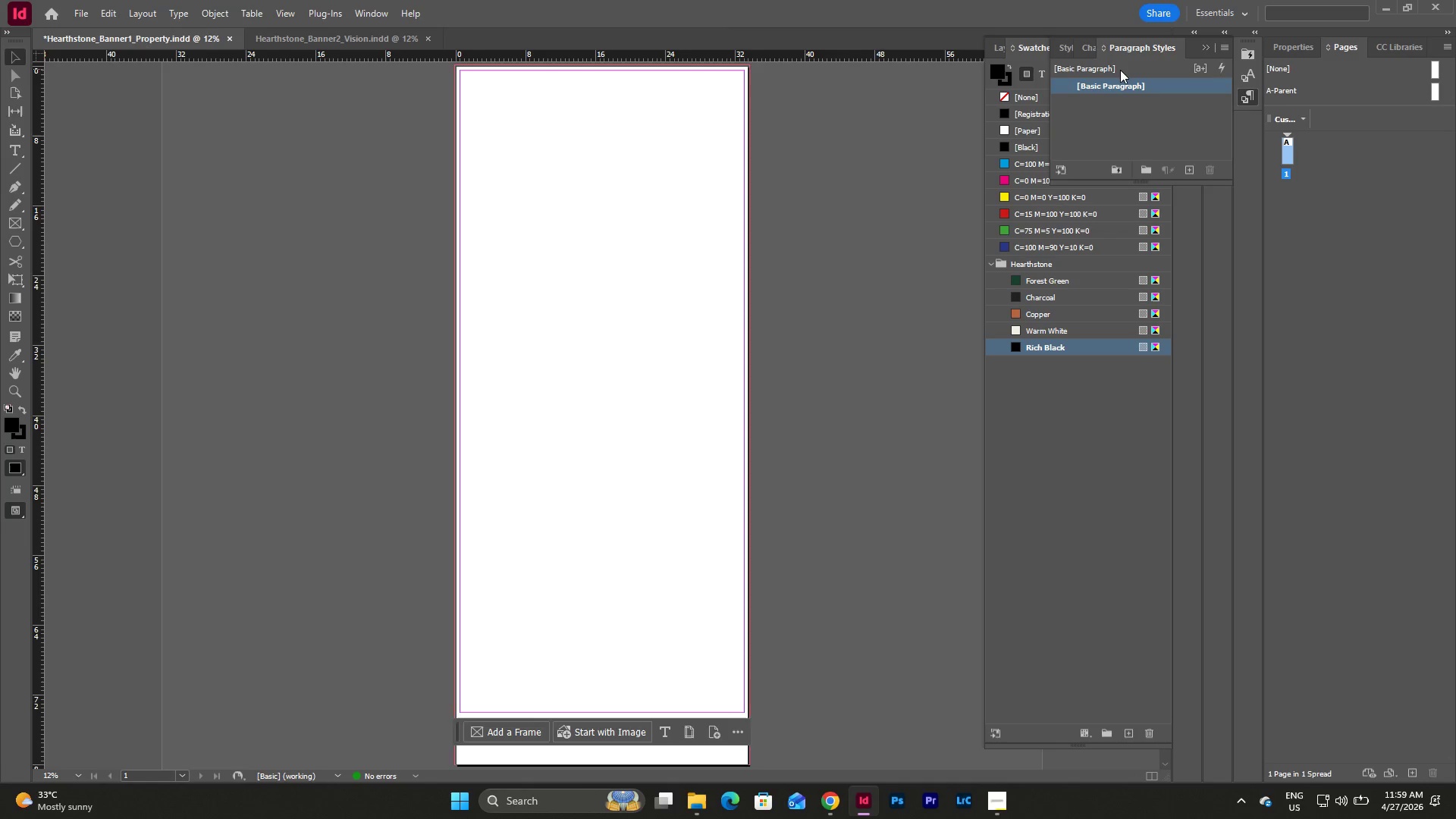 
right_click([1120, 70])
 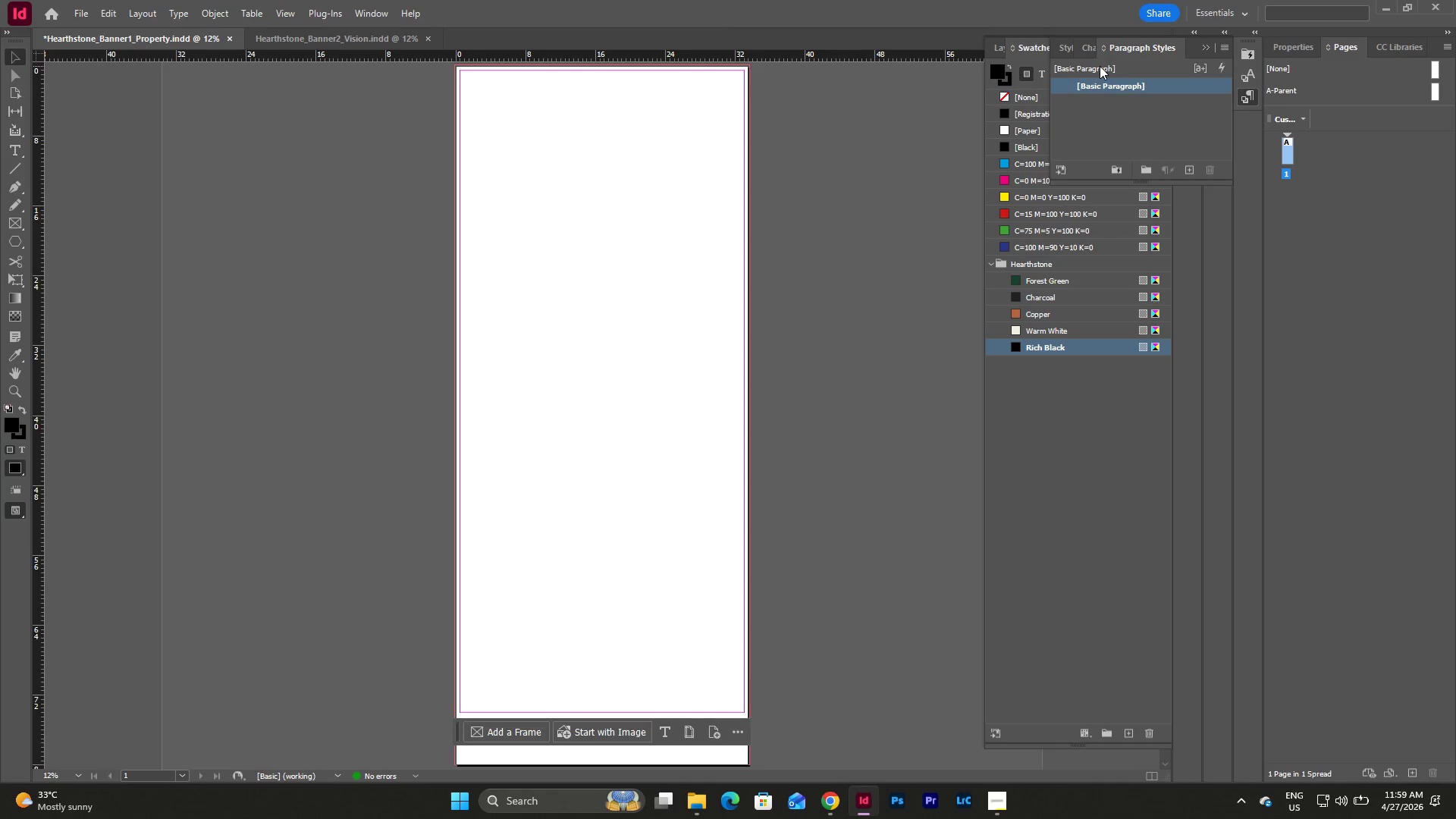 
double_click([1100, 66])
 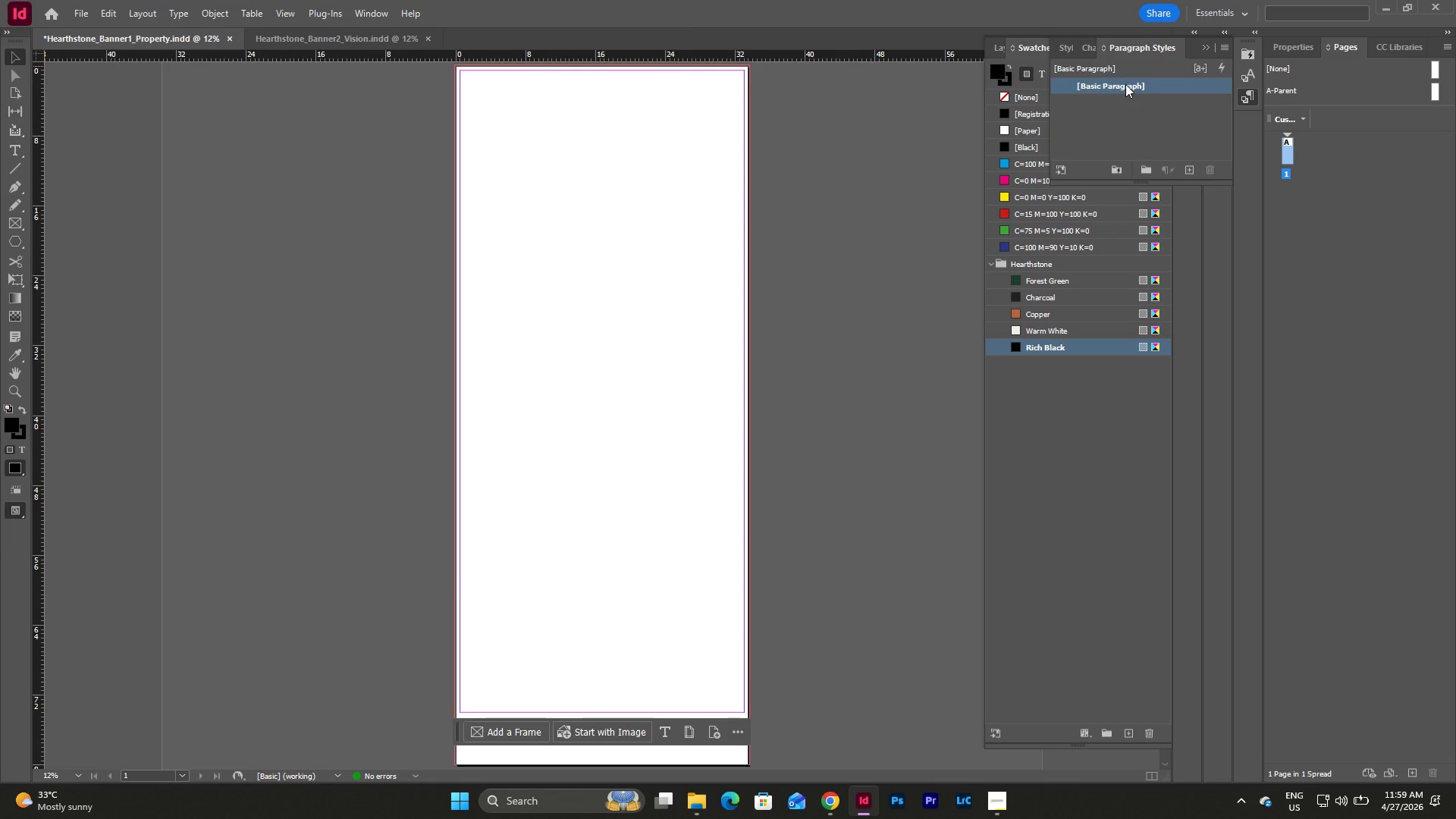 
right_click([1125, 83])
 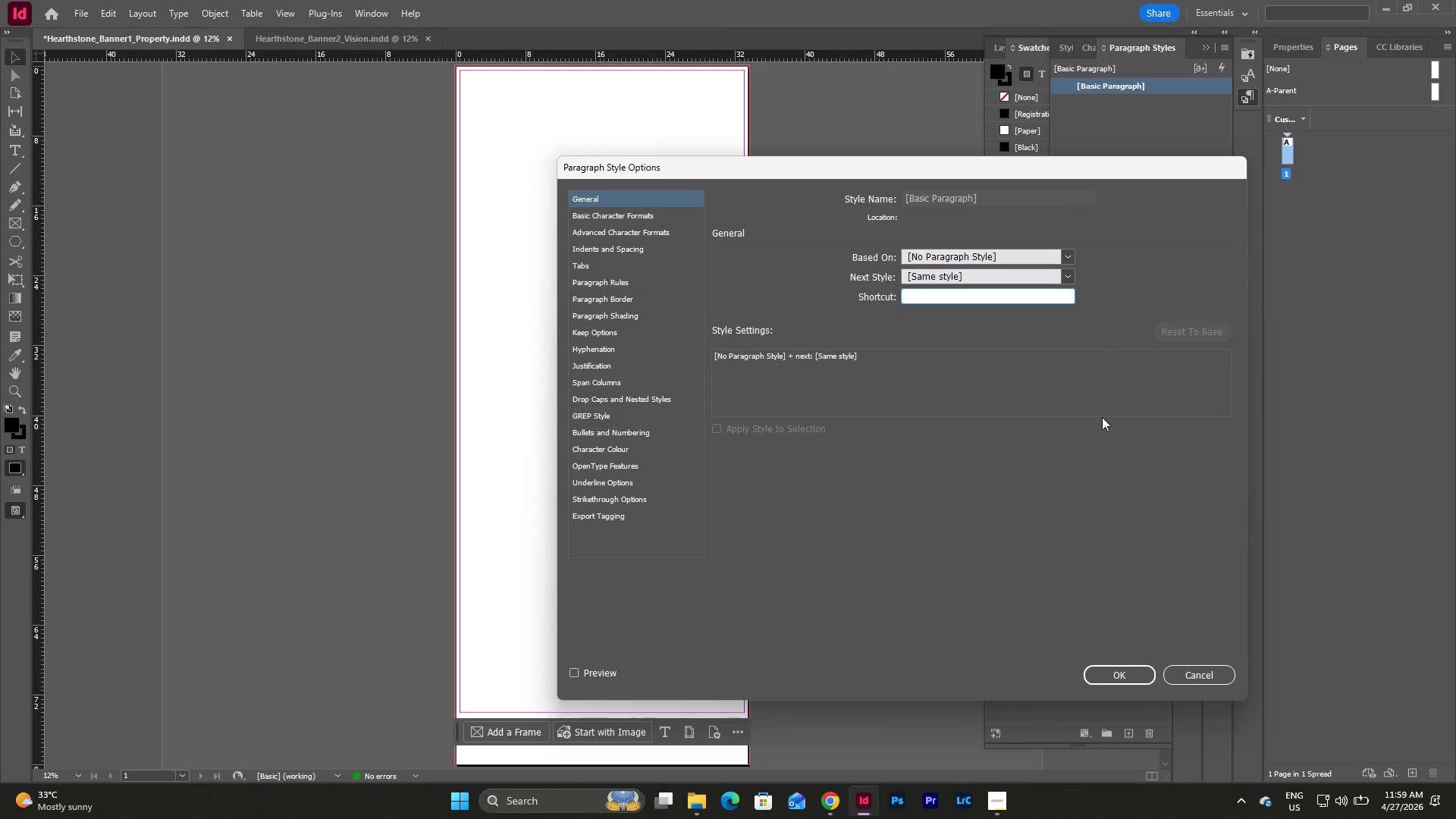 
left_click([1208, 672])
 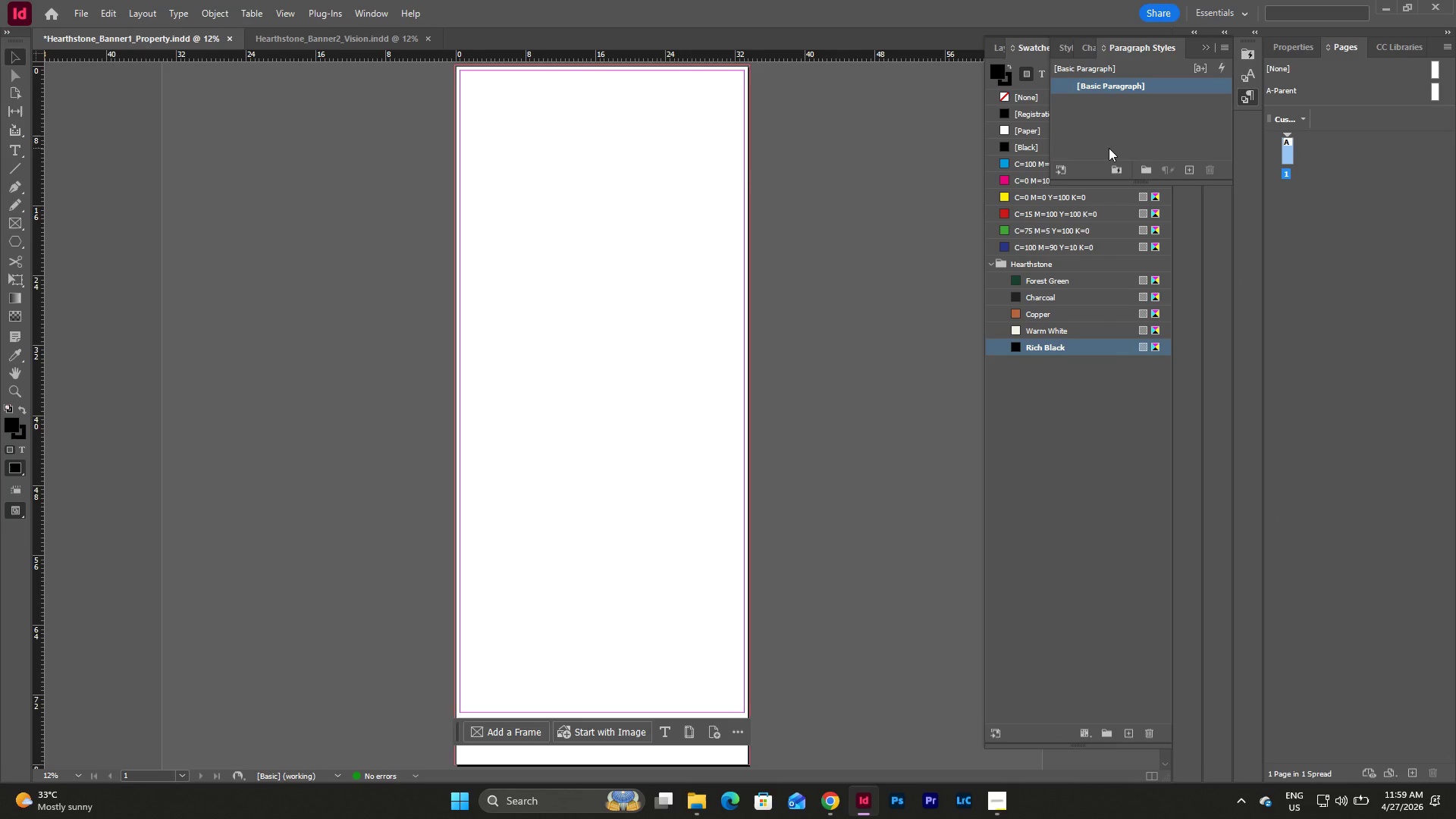 
left_click([1109, 148])
 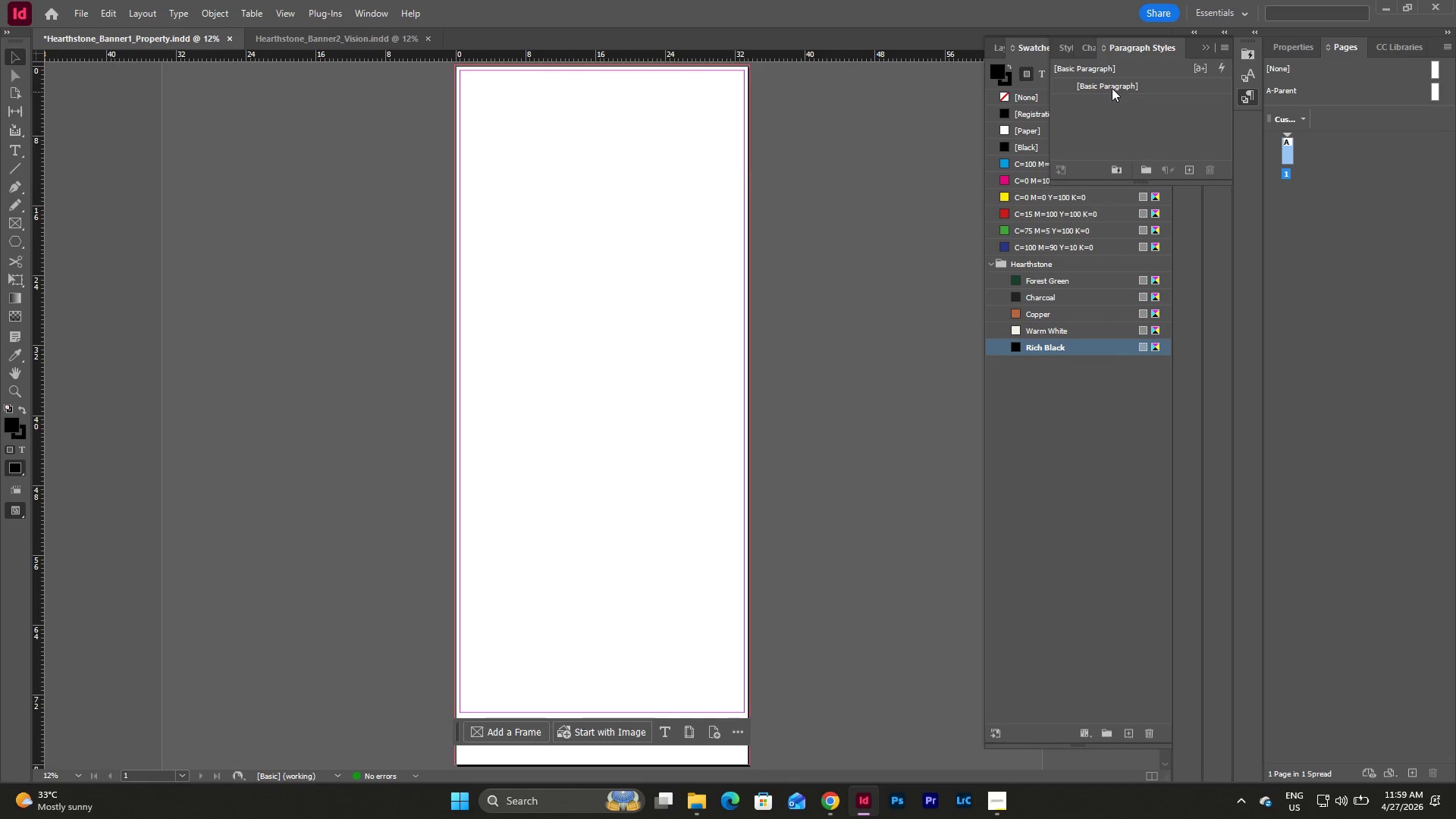 
left_click([1111, 83])
 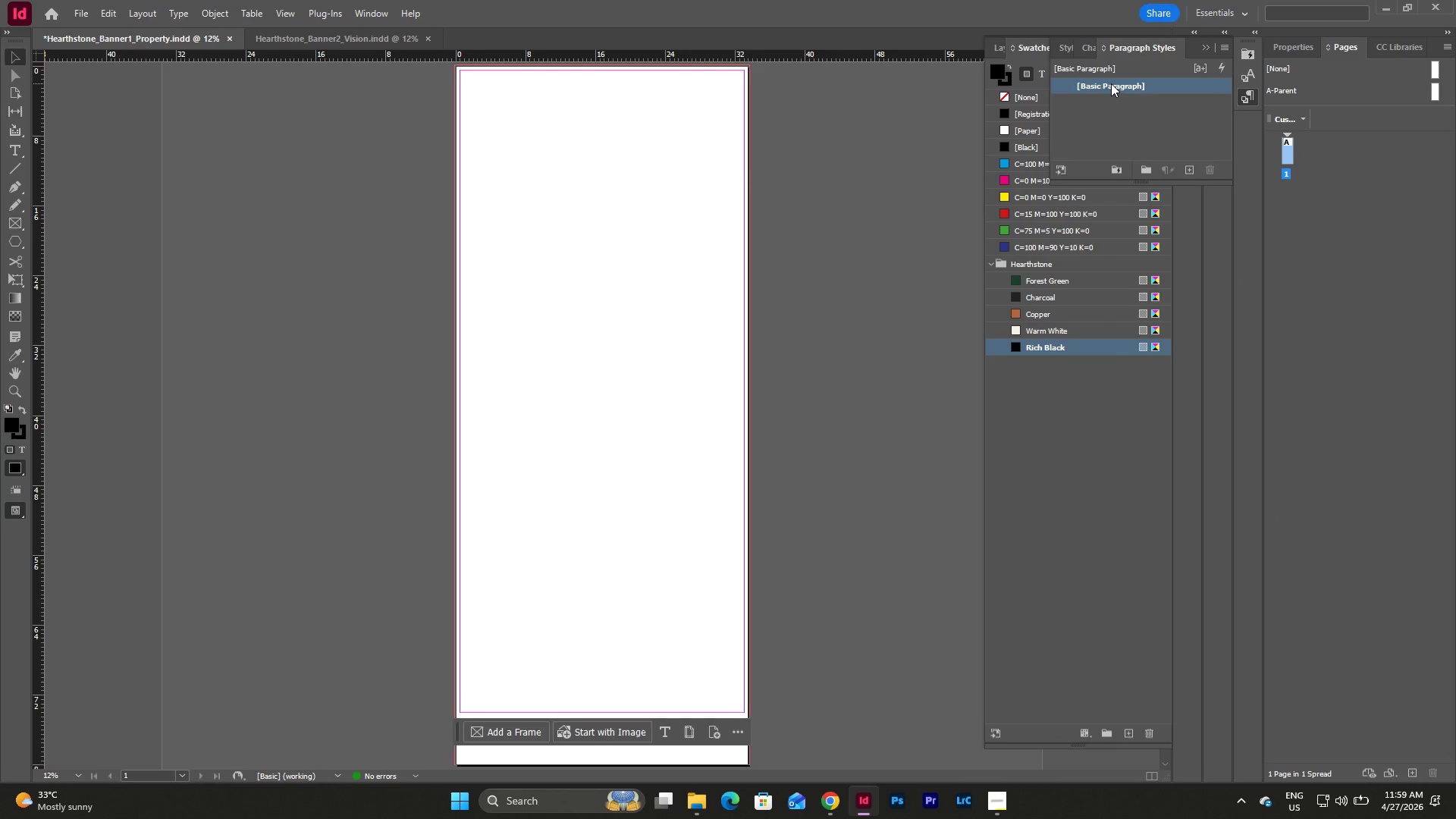 
right_click([1111, 83])
 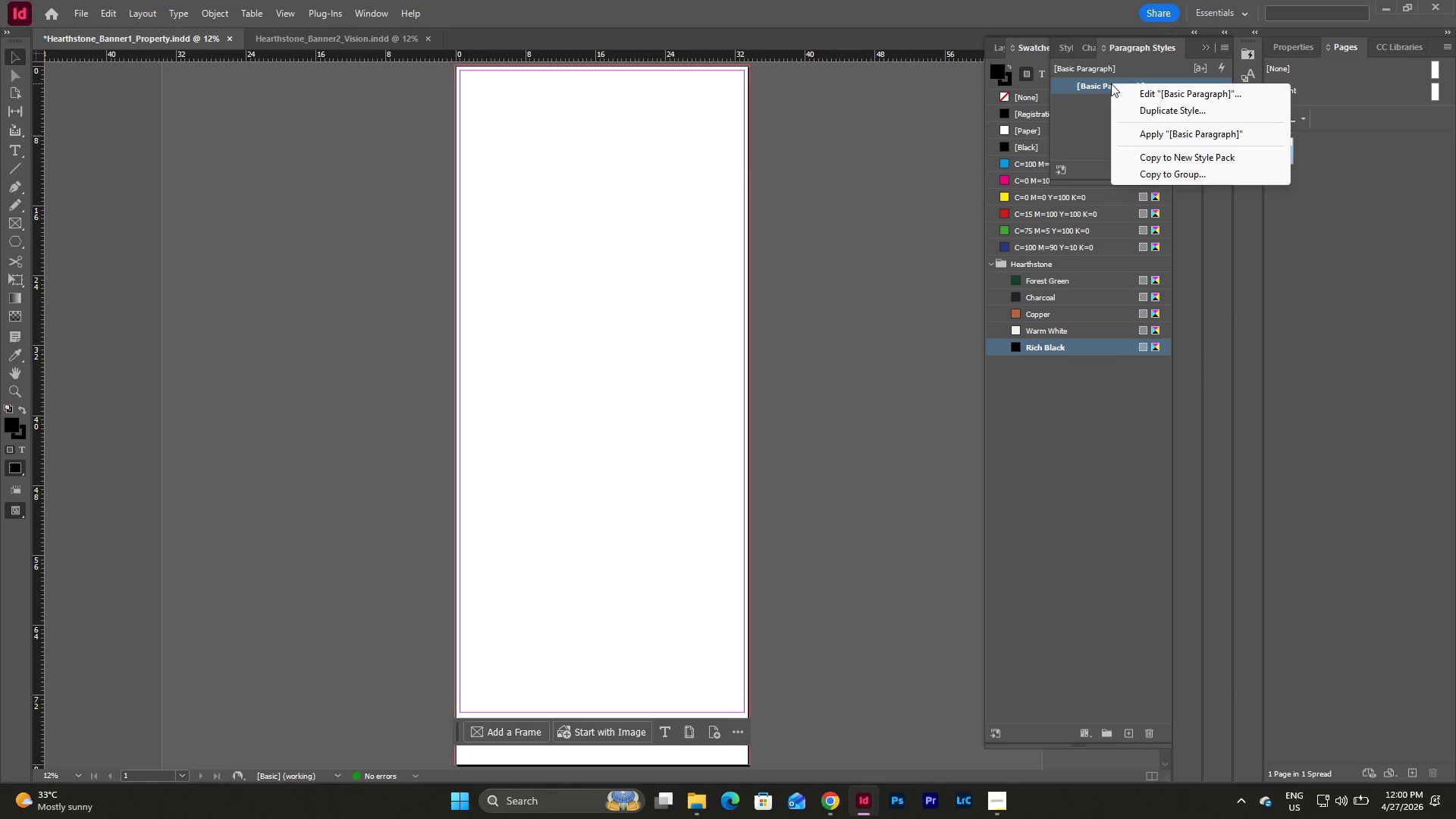 
right_click([1098, 118])
 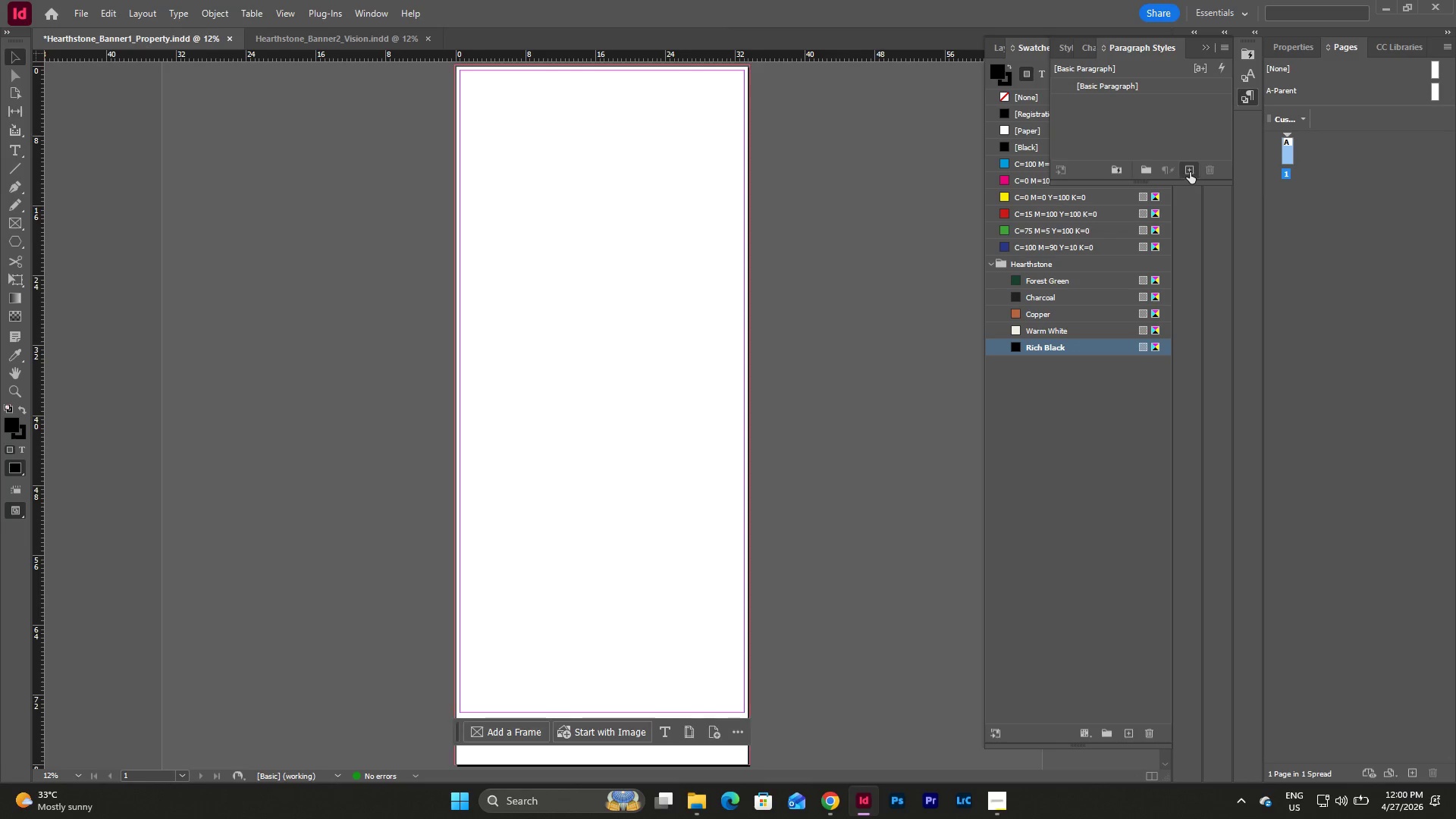 
wait(5.42)
 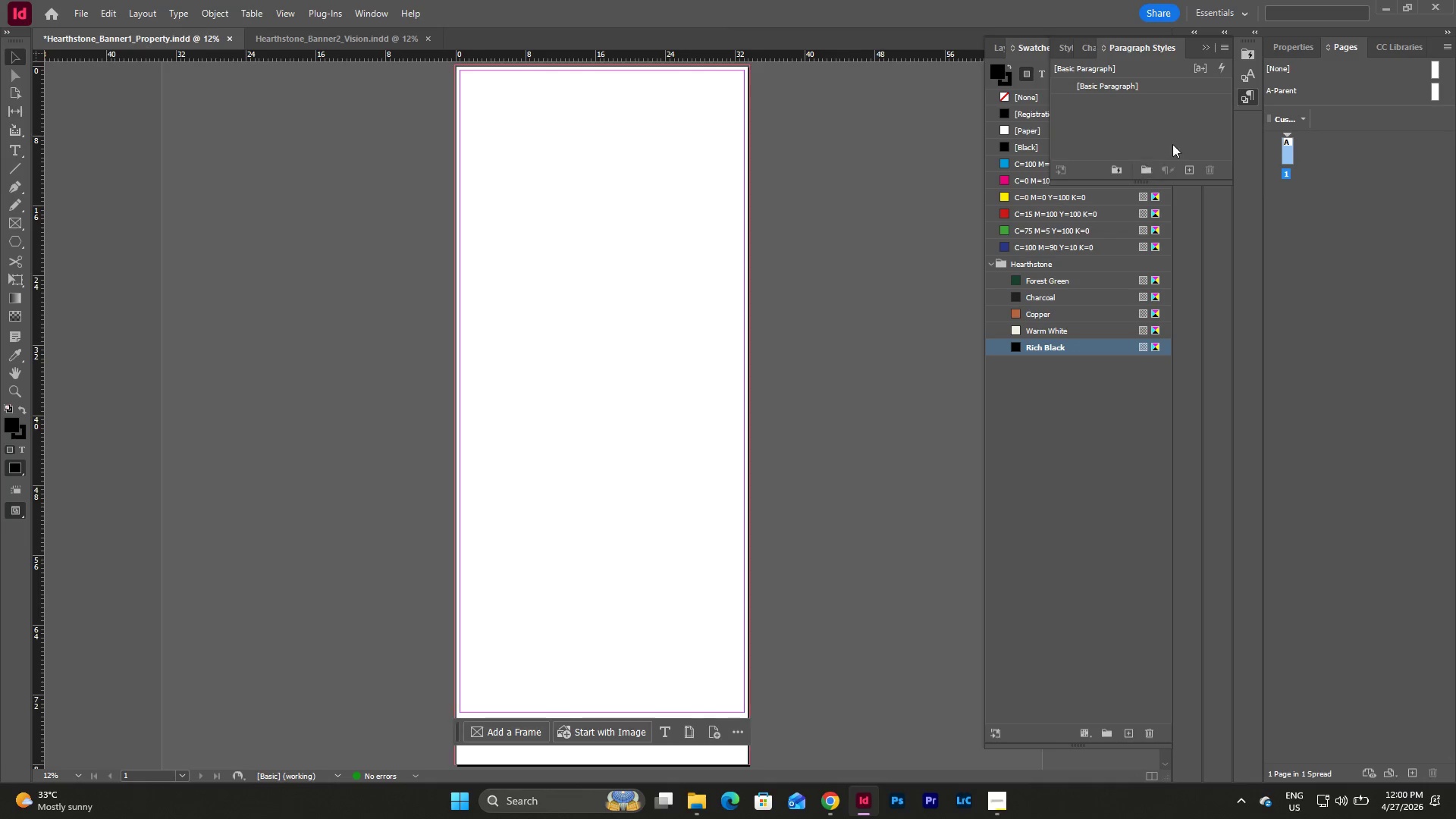 
left_click([1190, 172])
 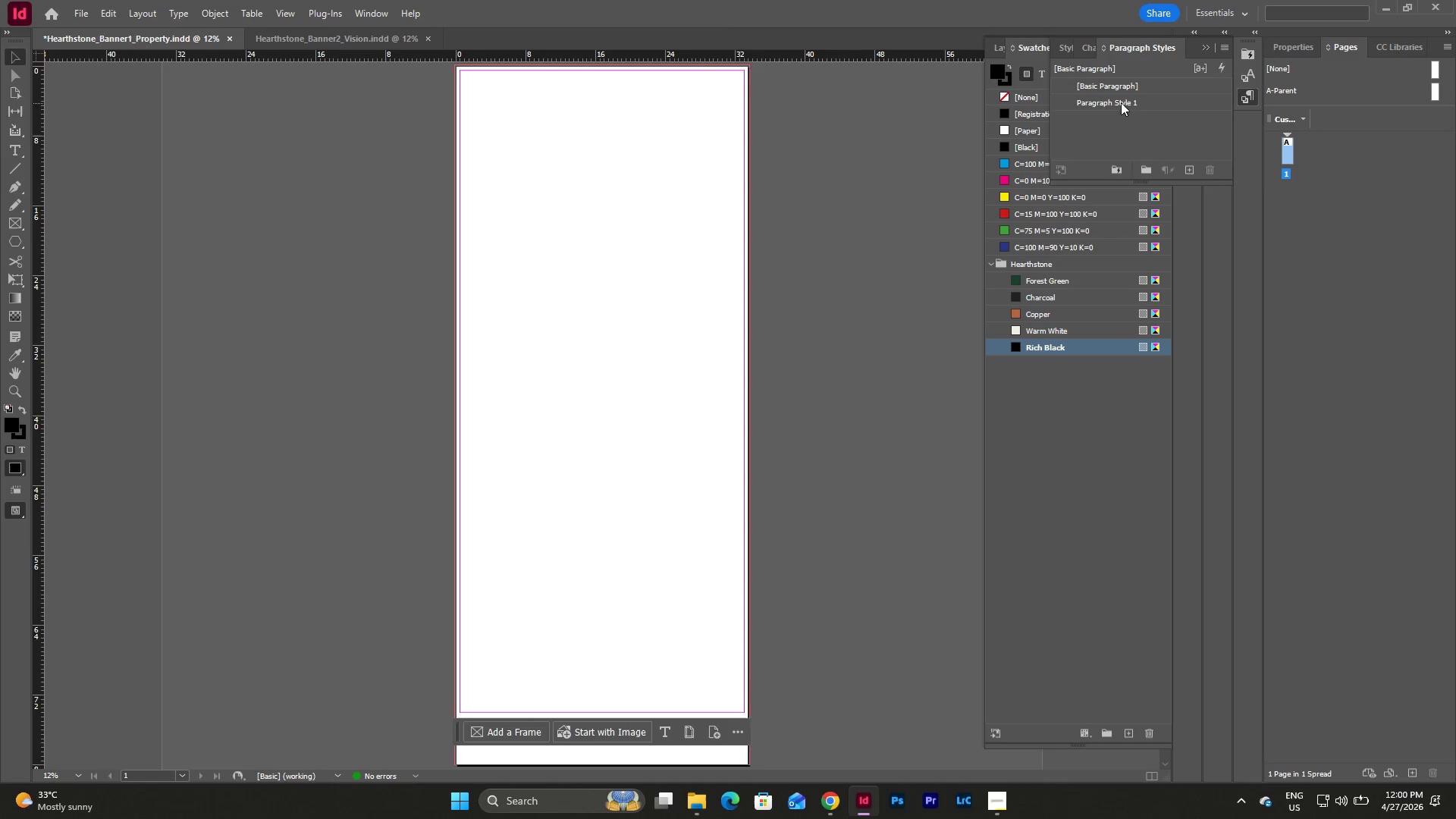 
left_click([1118, 98])
 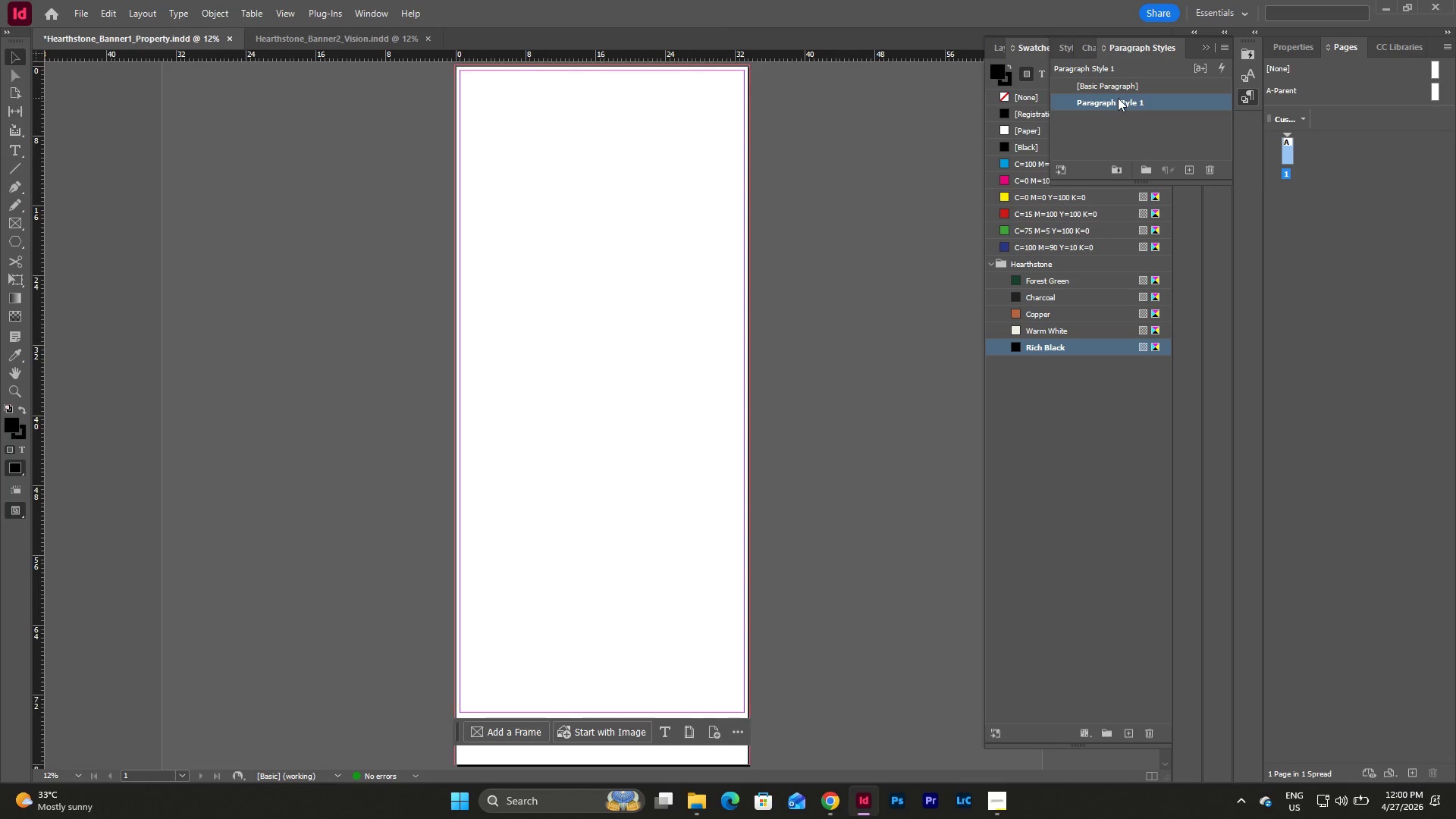 
left_click([1122, 93])
 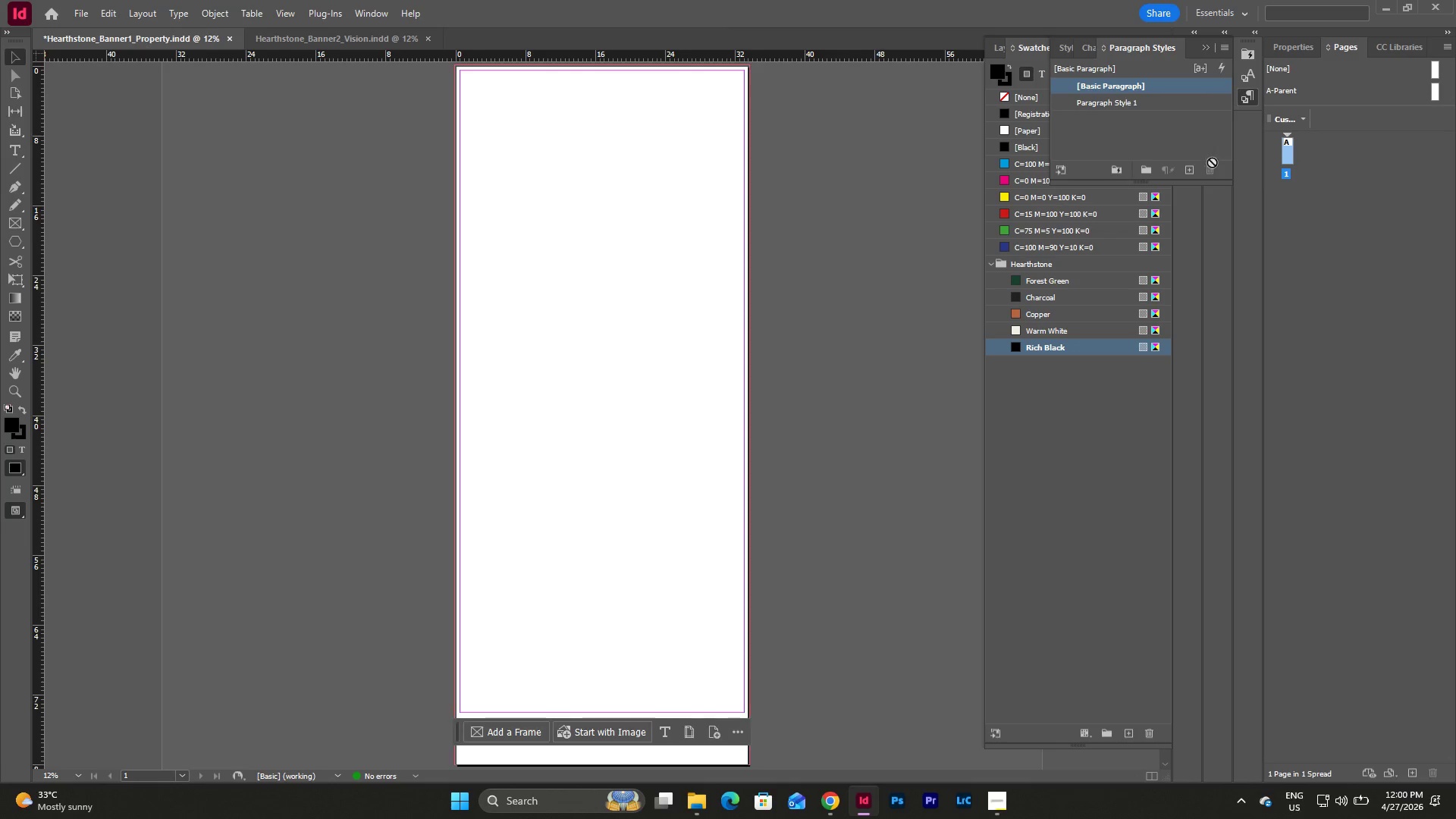 
left_click([1211, 179])
 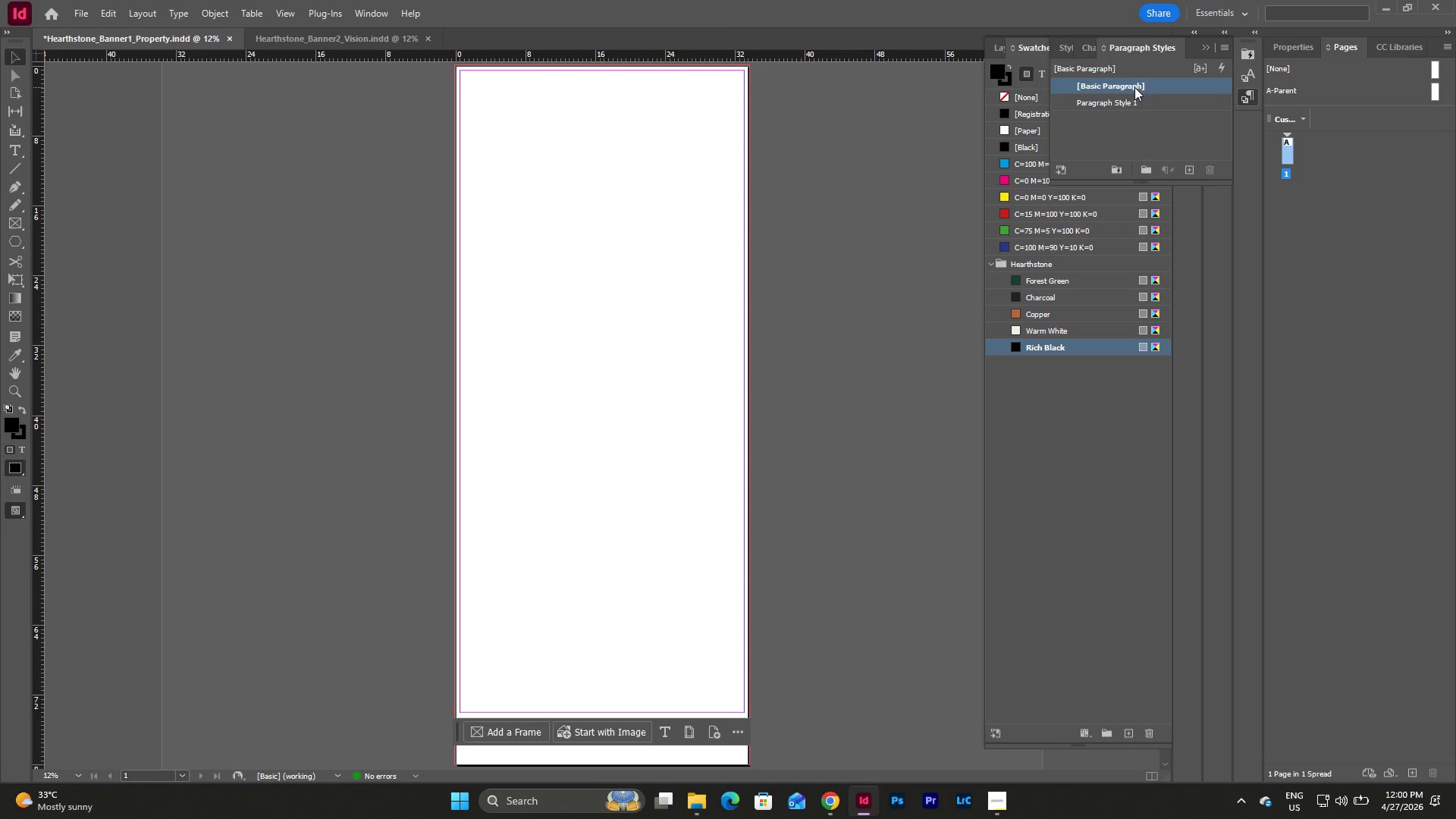 
left_click([1134, 102])
 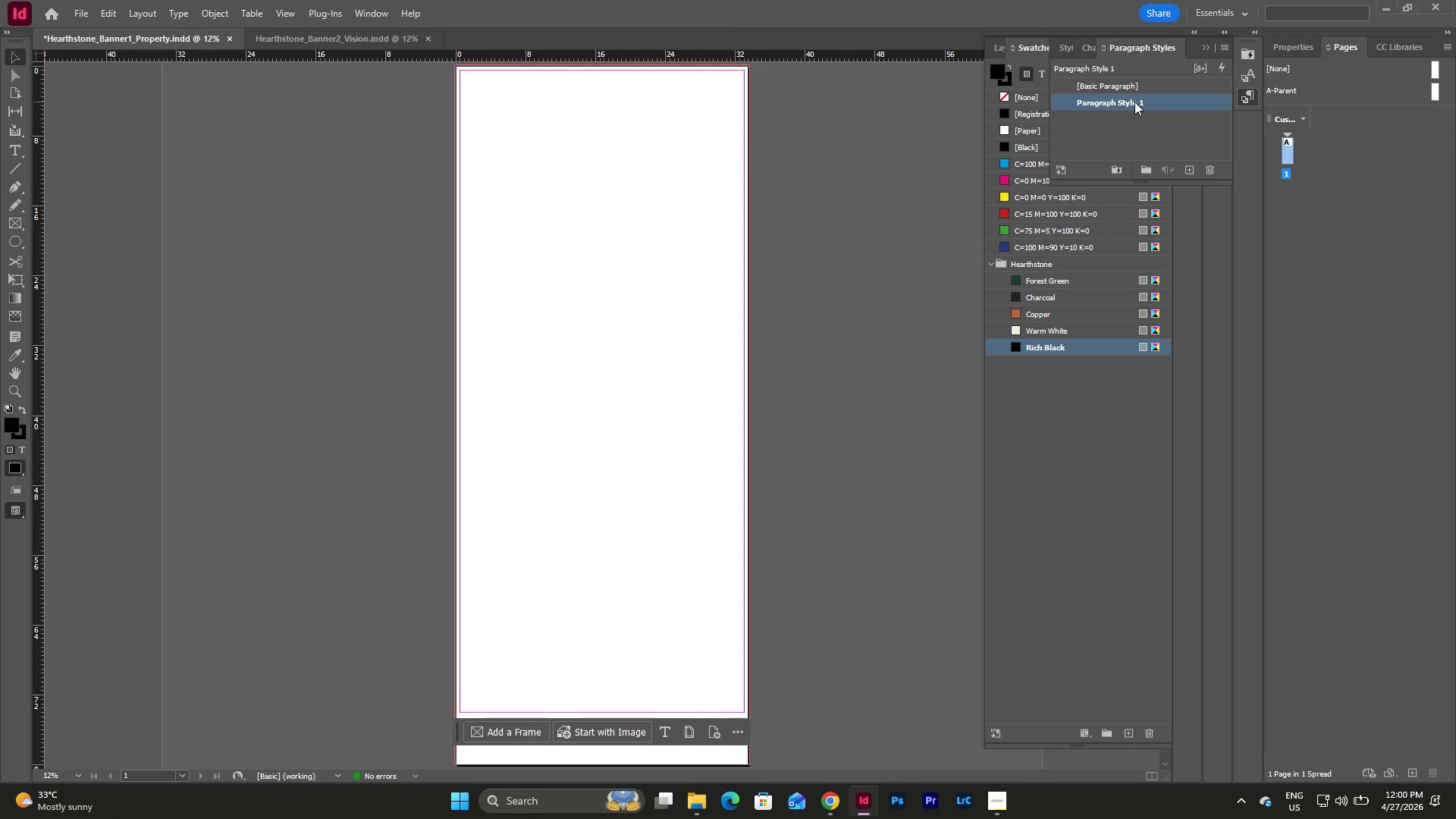 
key(Backspace)
 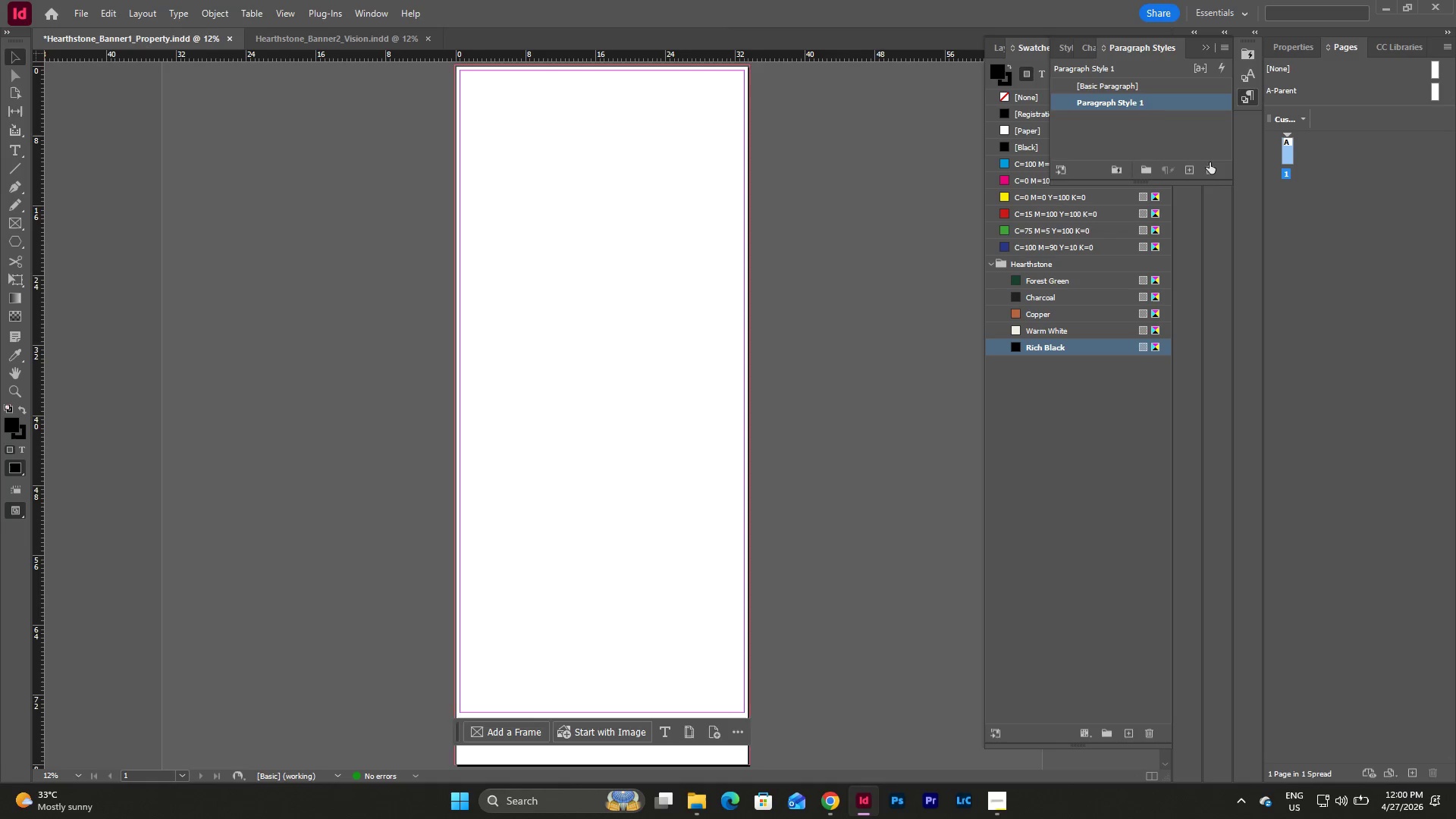 
left_click([1215, 167])
 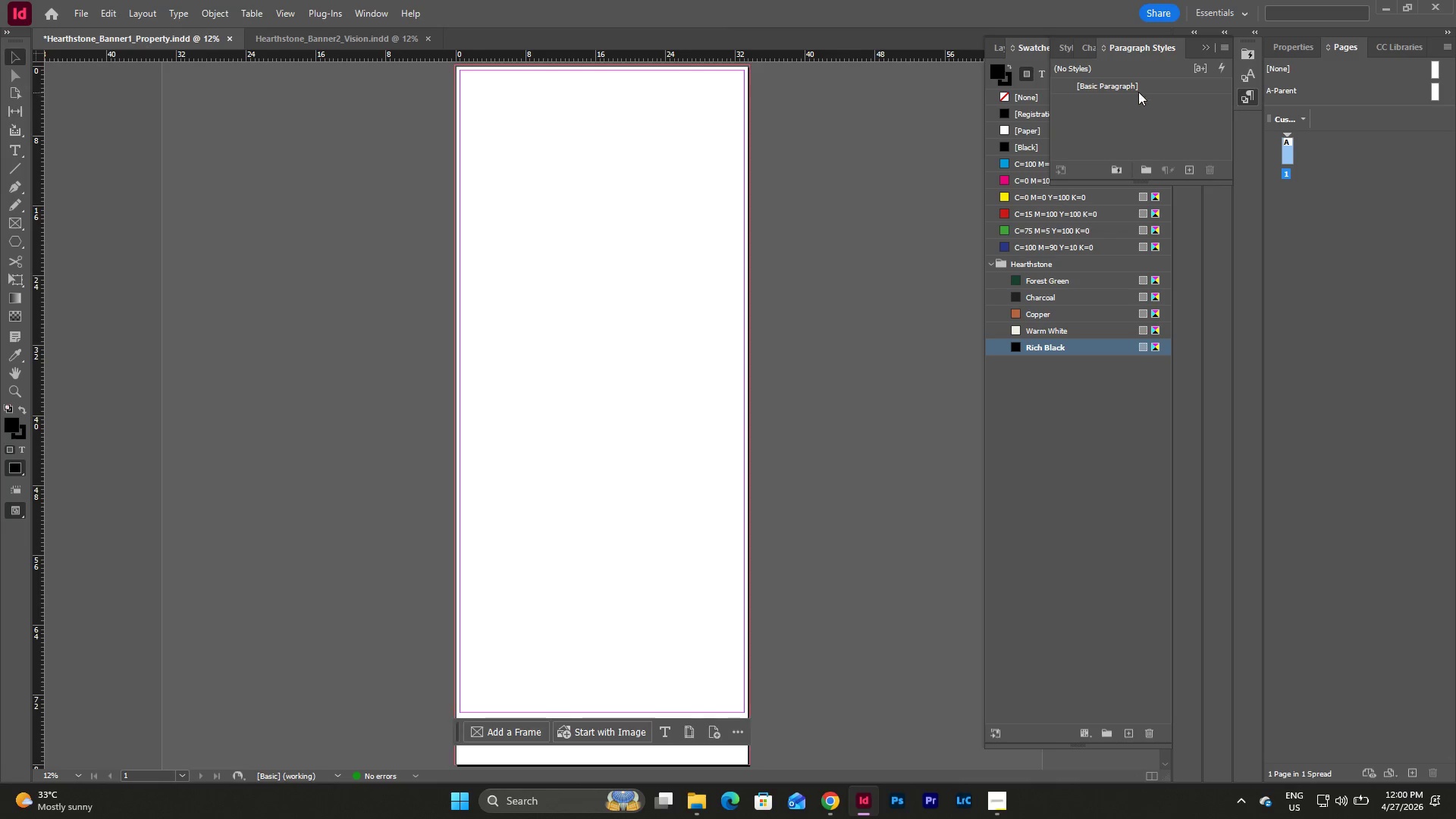 
left_click([1136, 86])
 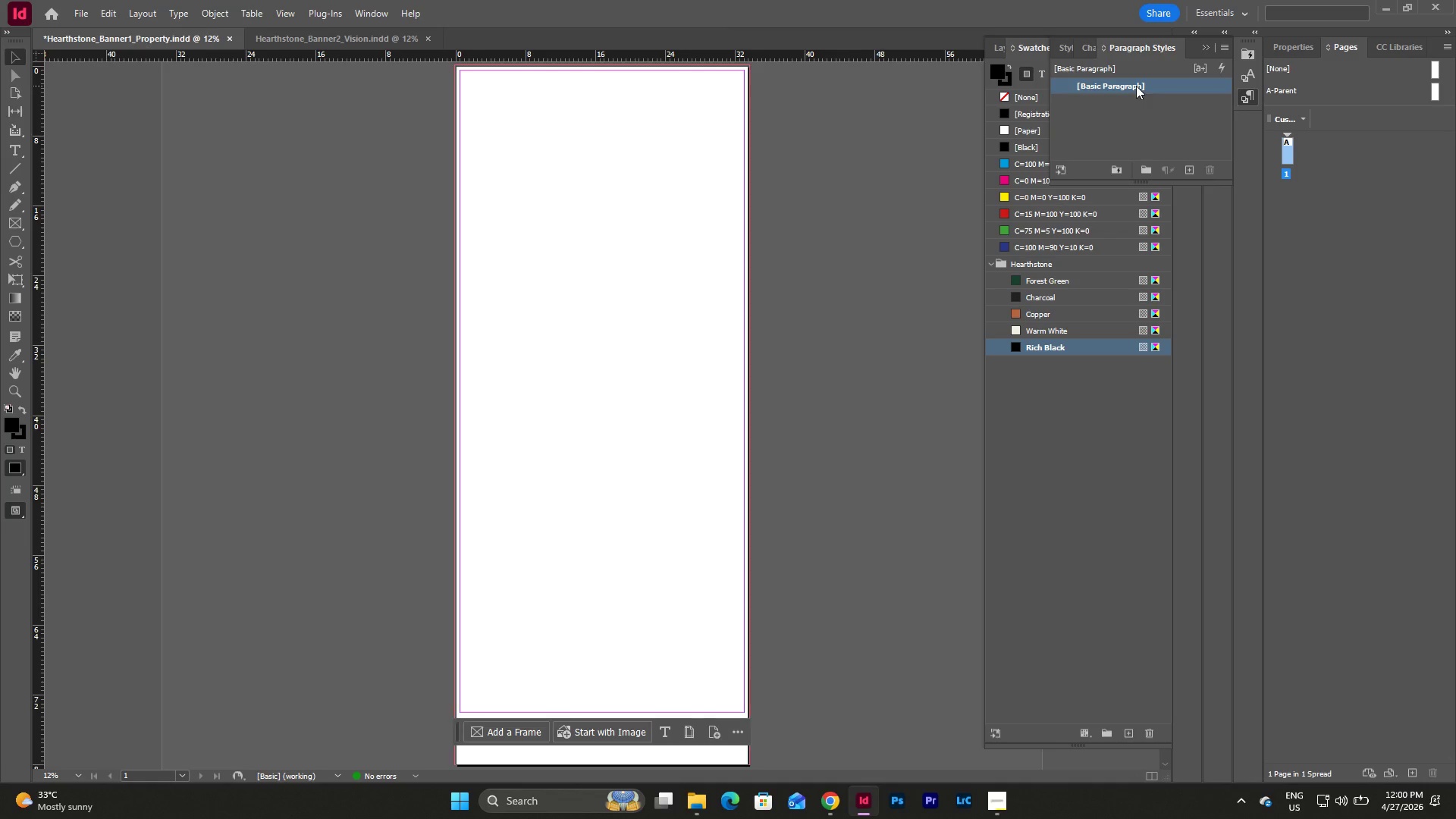 
right_click([1136, 86])
 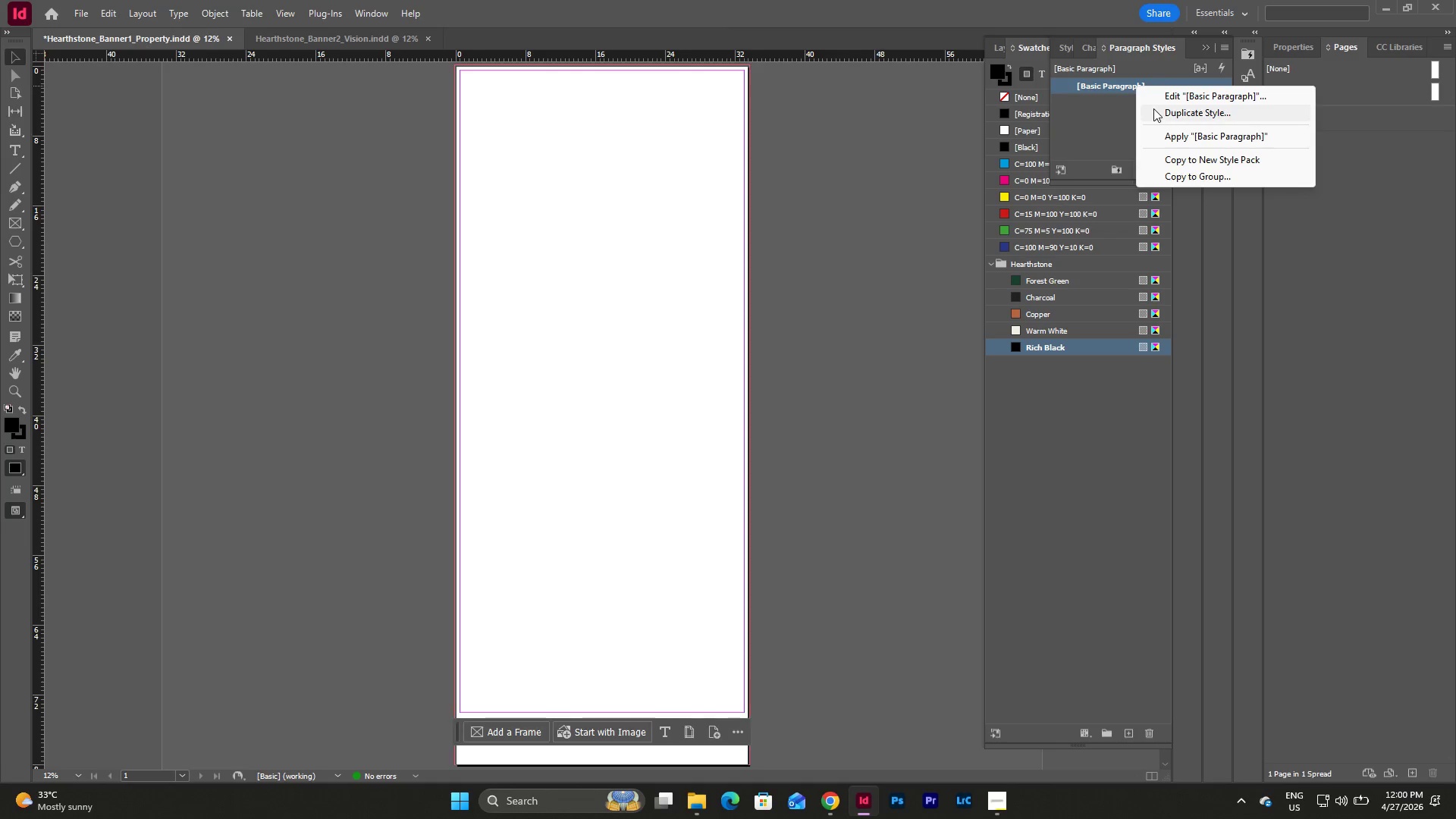 
left_click([1162, 89])
 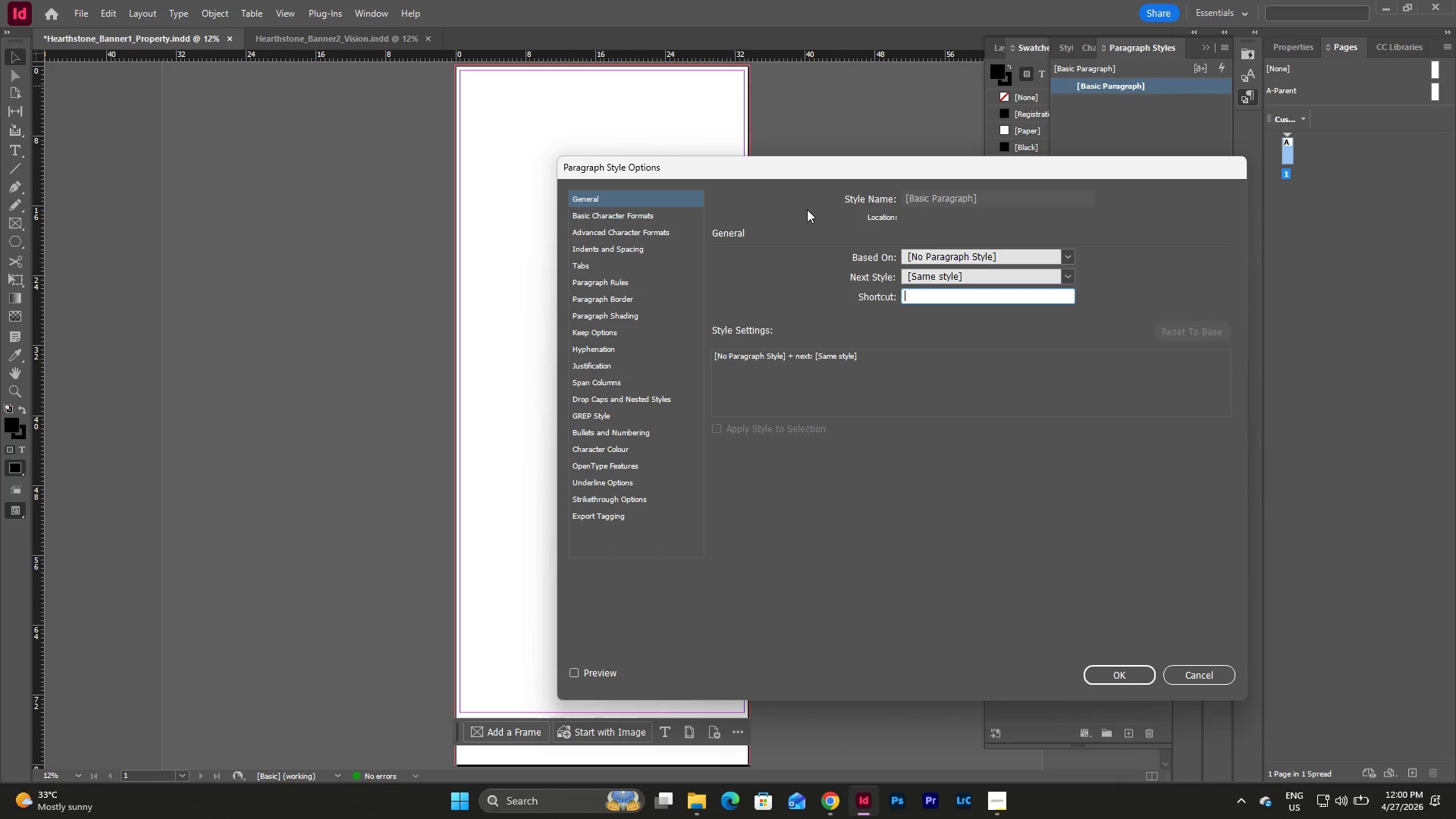 
left_click([917, 191])
 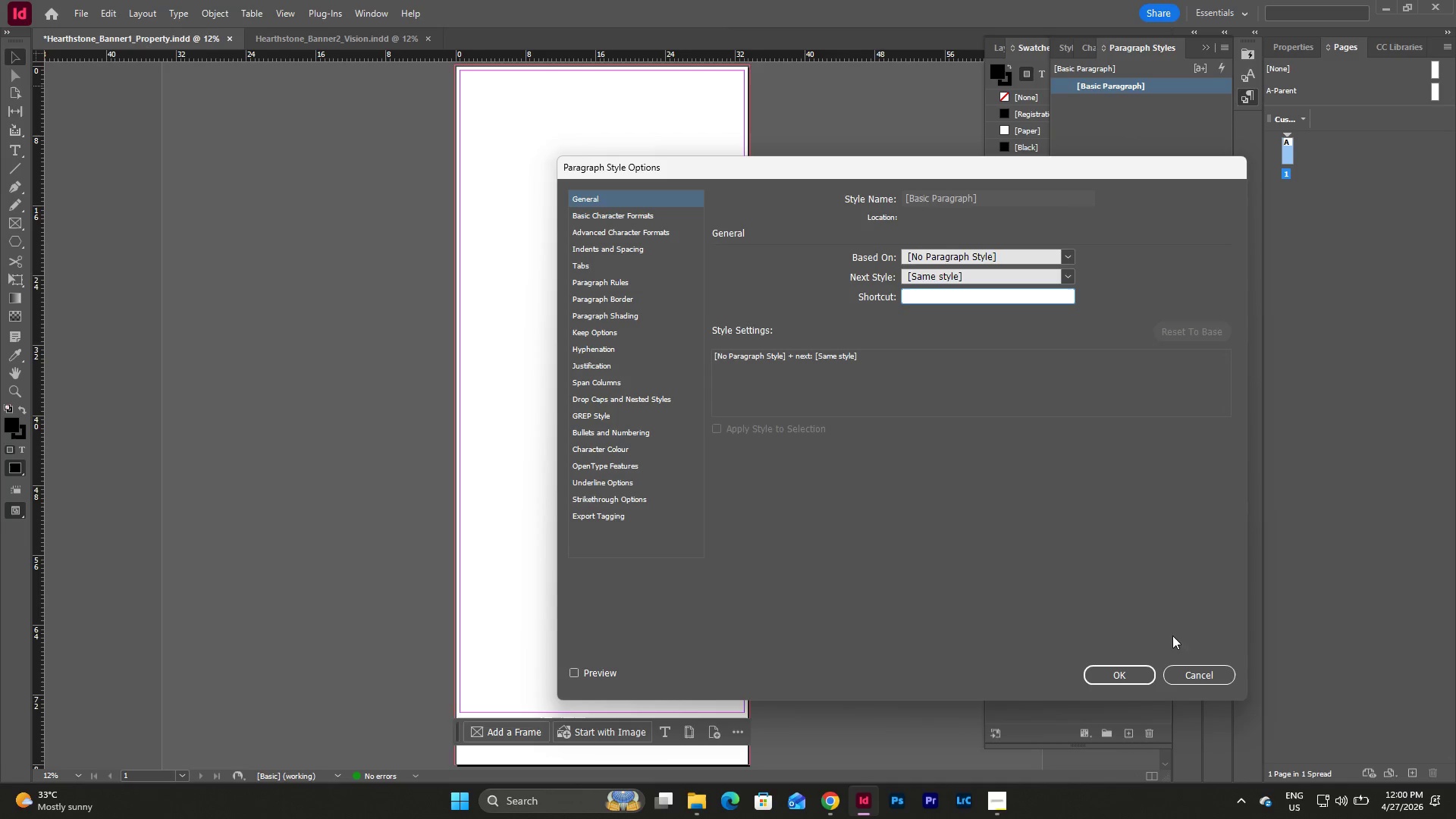 
left_click([1202, 665])
 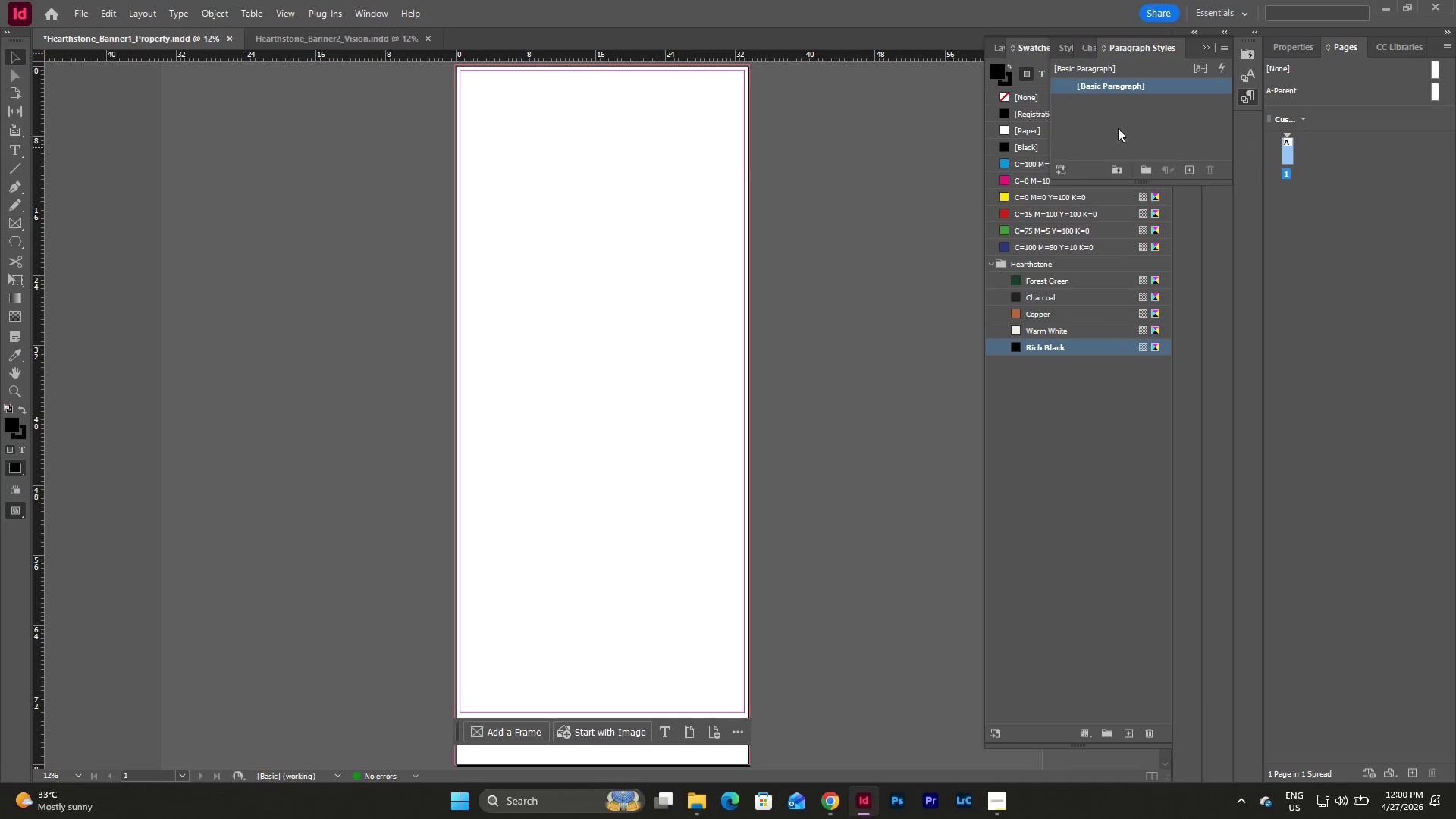 
left_click([1114, 109])
 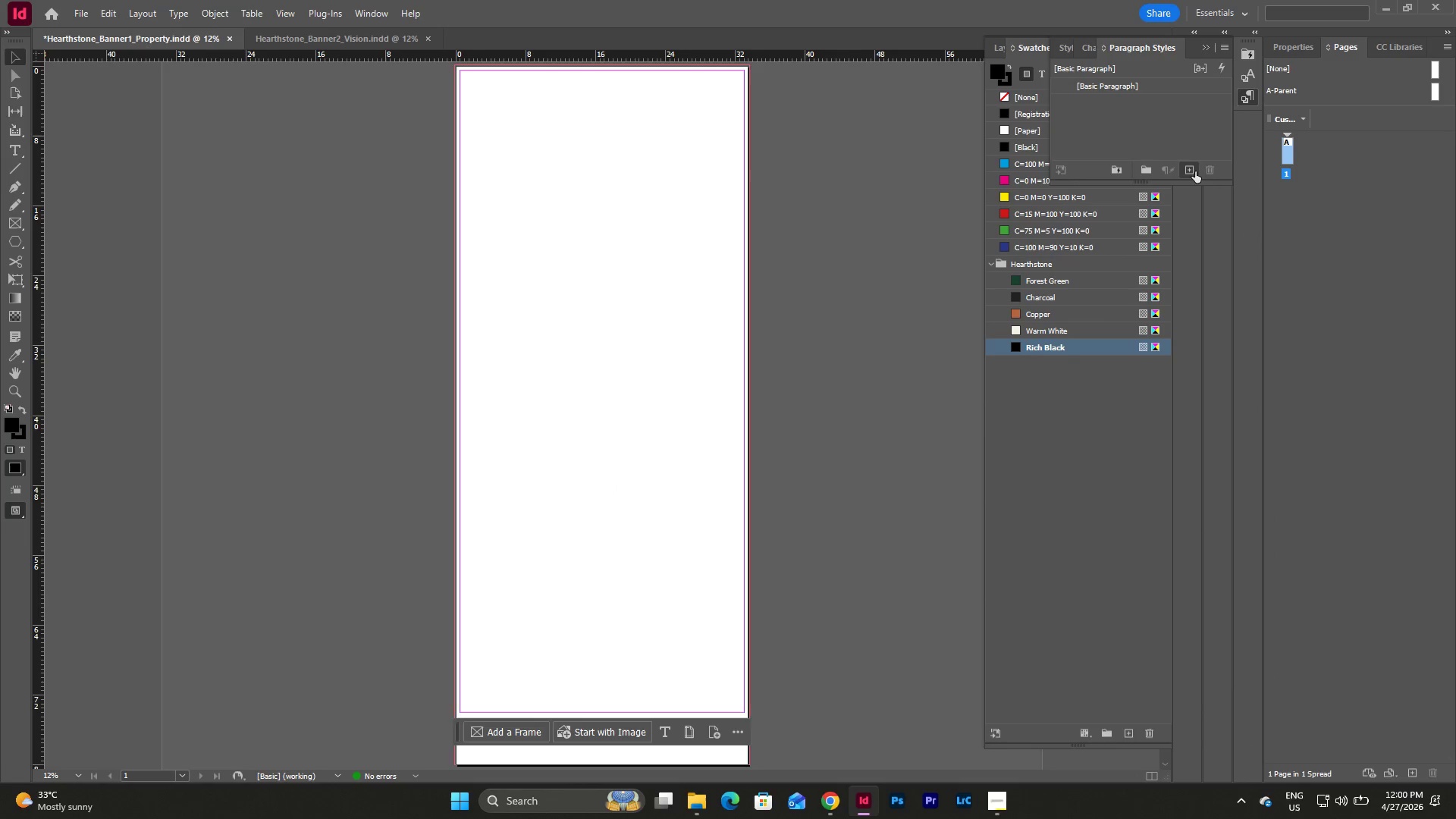 
left_click([1192, 168])
 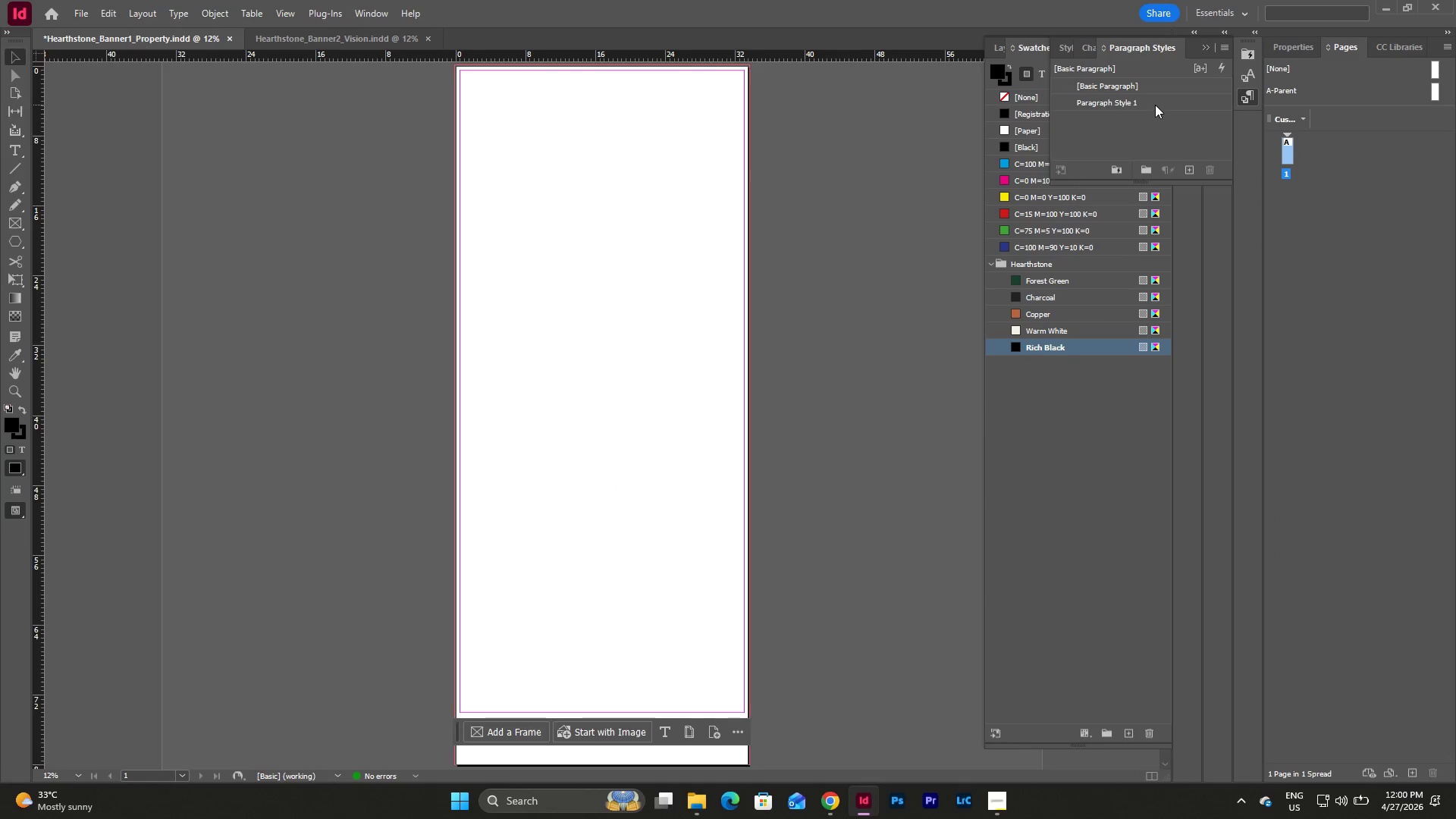 
left_click([1154, 101])
 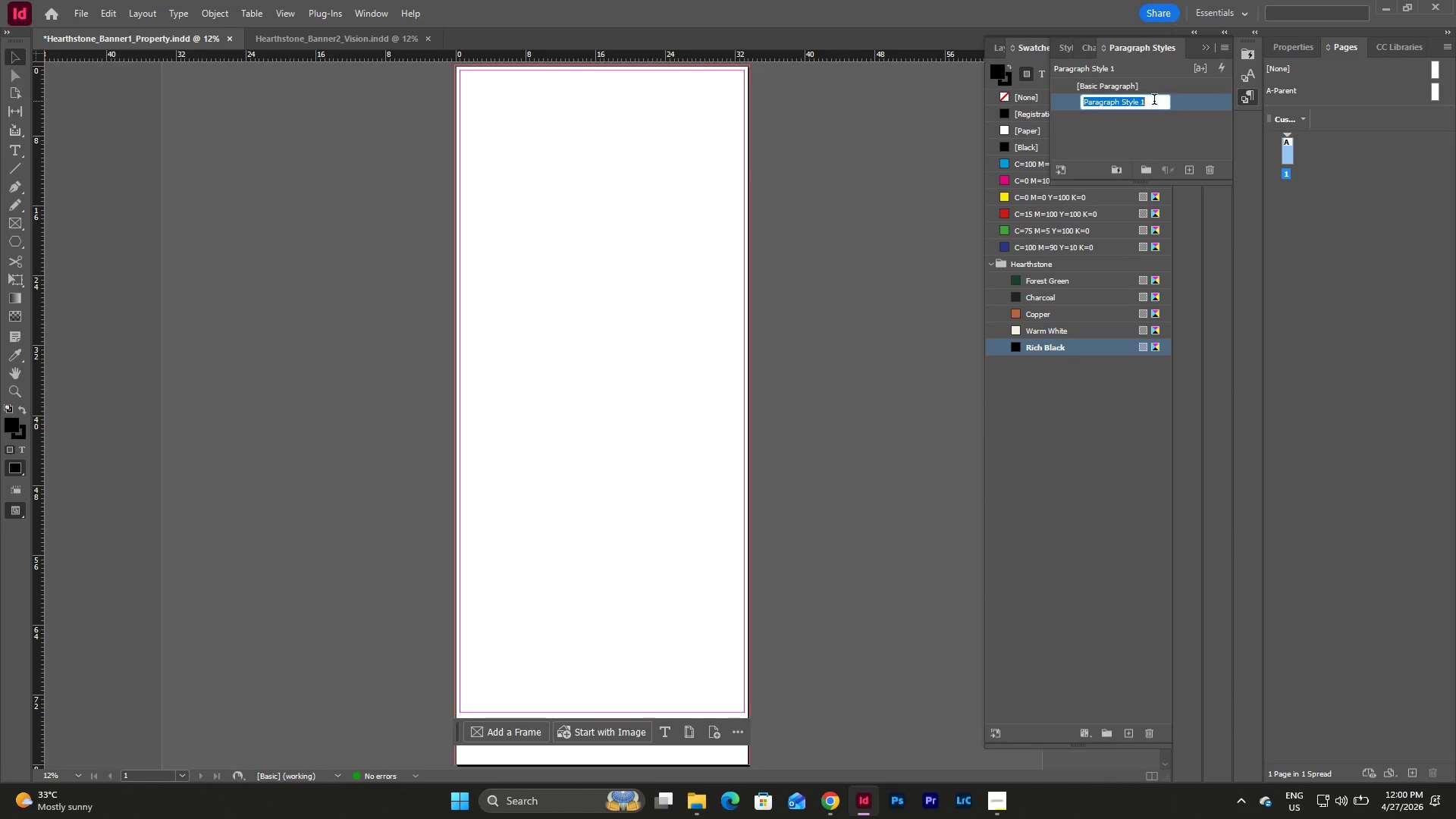 
double_click([1154, 101])
 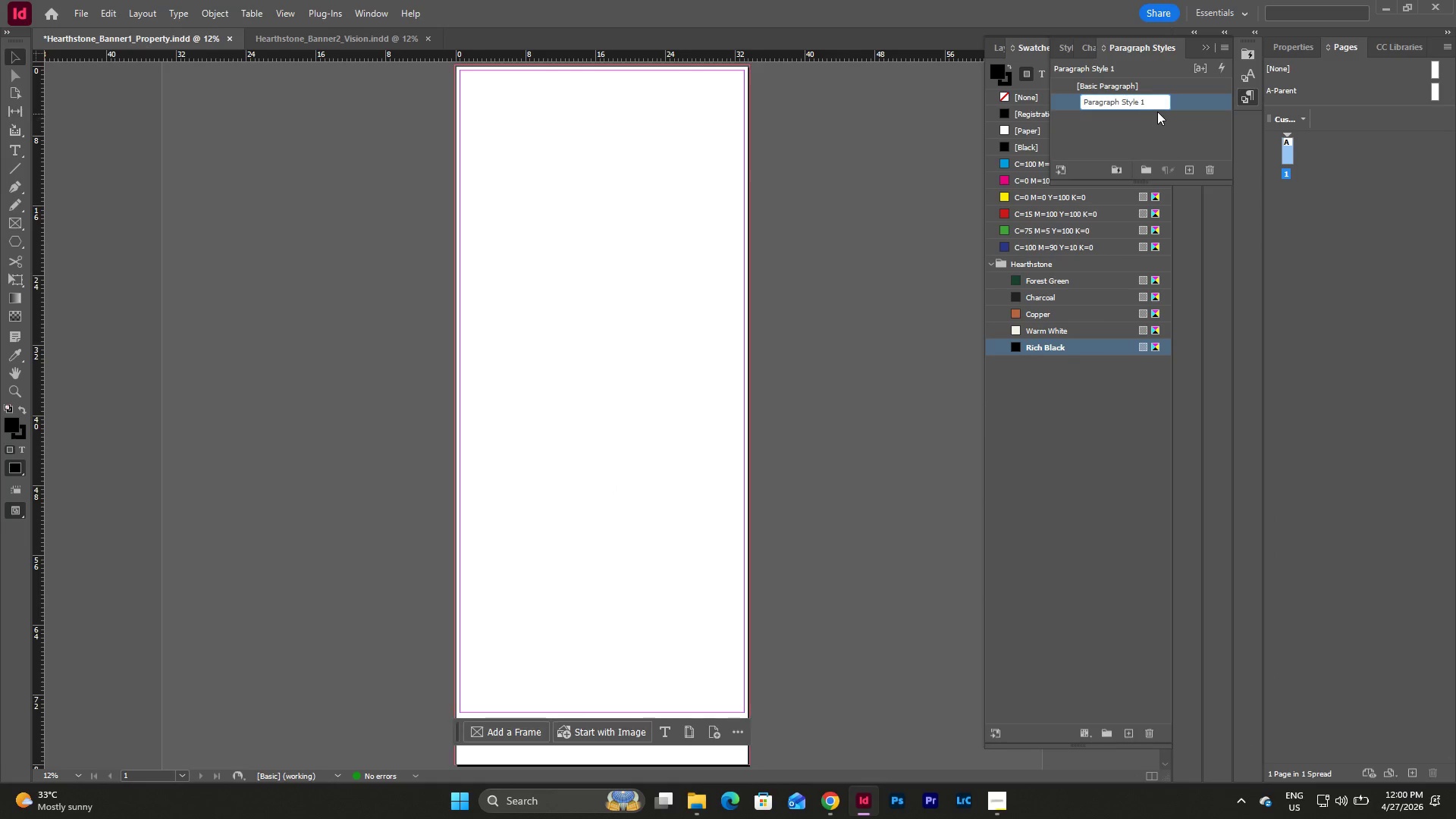 
left_click_drag(start_coordinate=[1155, 99], to_coordinate=[1057, 108])
 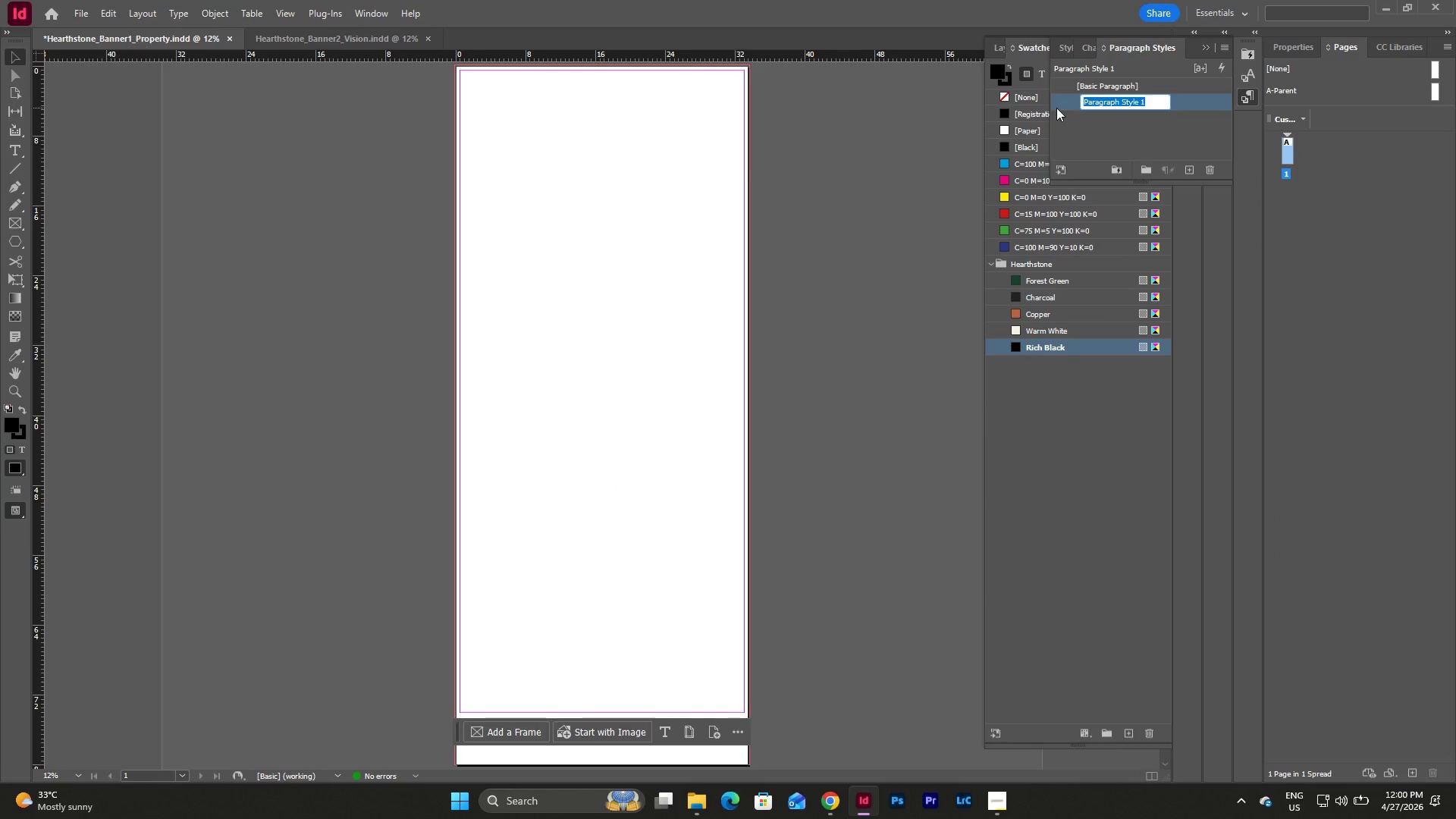 
type(Header )
key(Backspace)
type(_Main)
 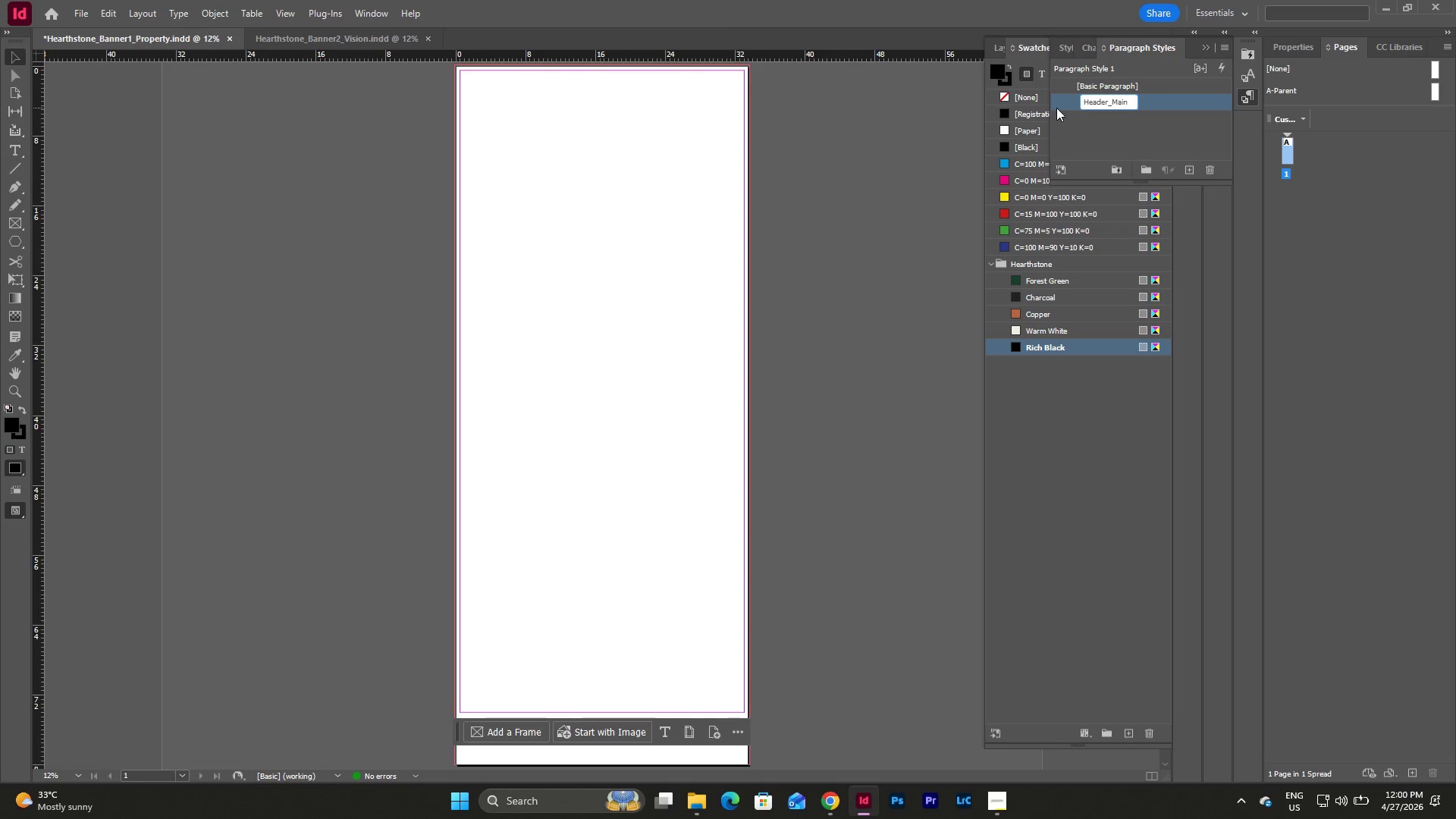 
double_click([1138, 101])
 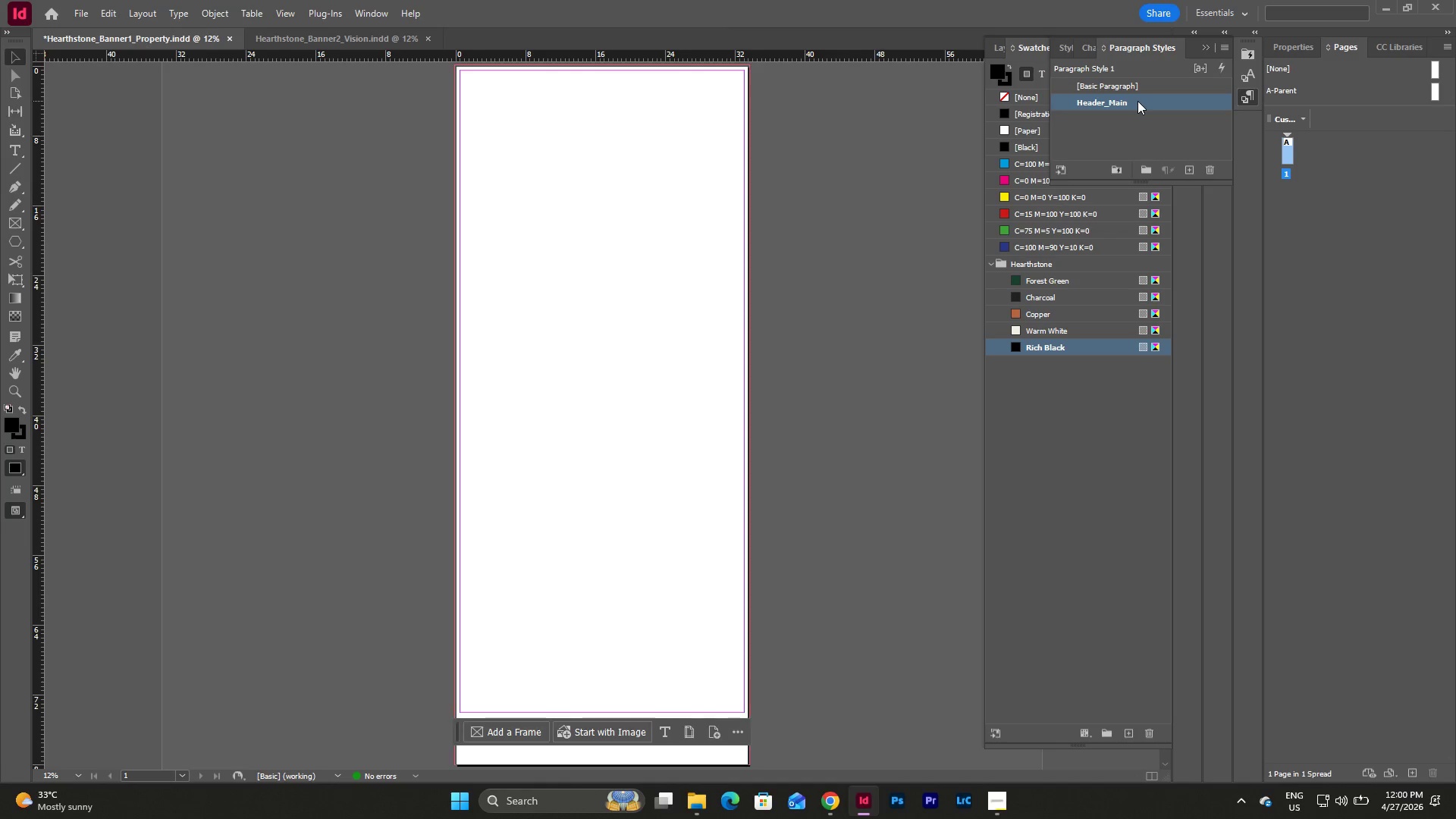 
triple_click([1138, 101])
 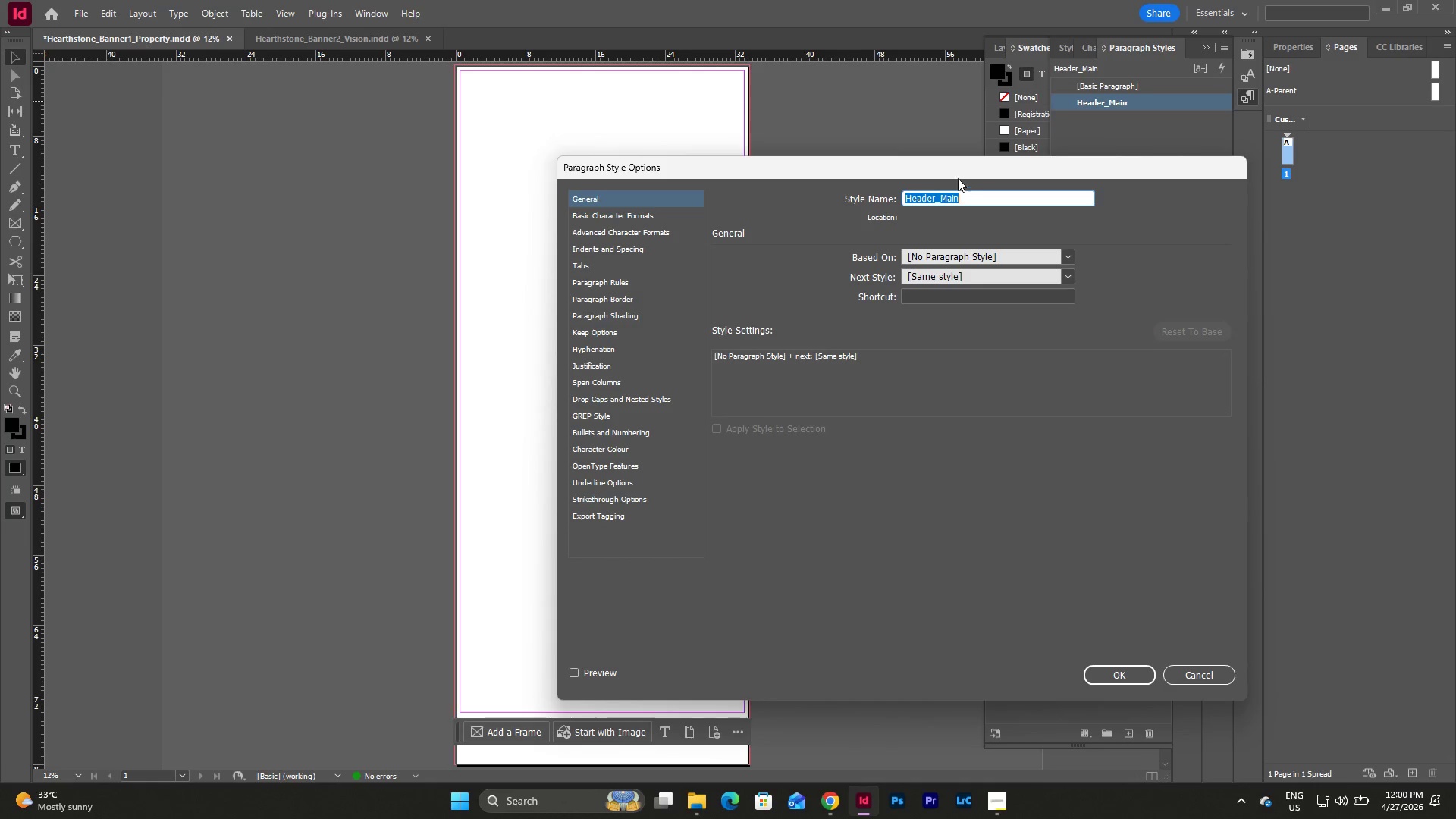 
left_click([617, 217])
 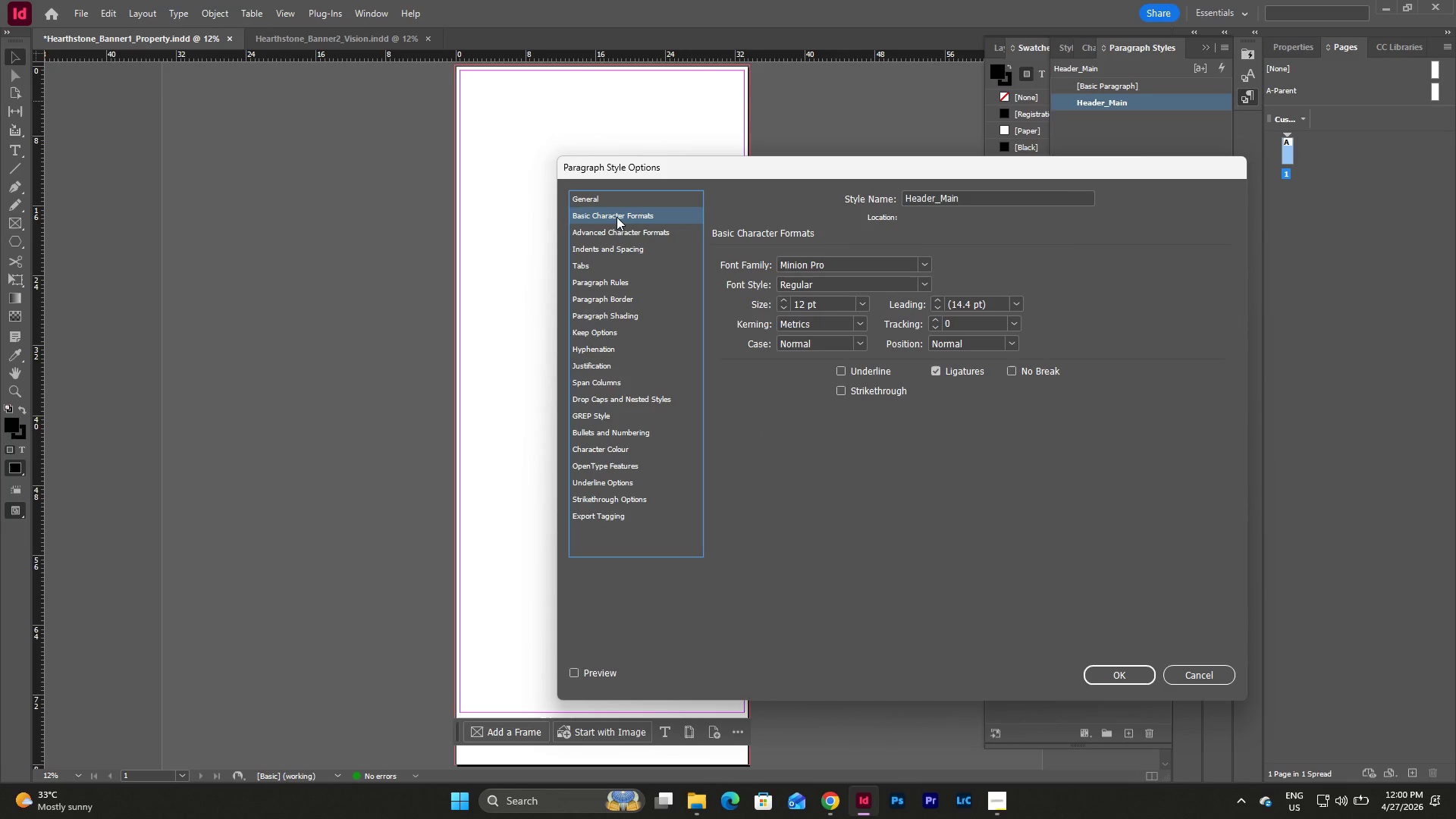 
wait(5.36)
 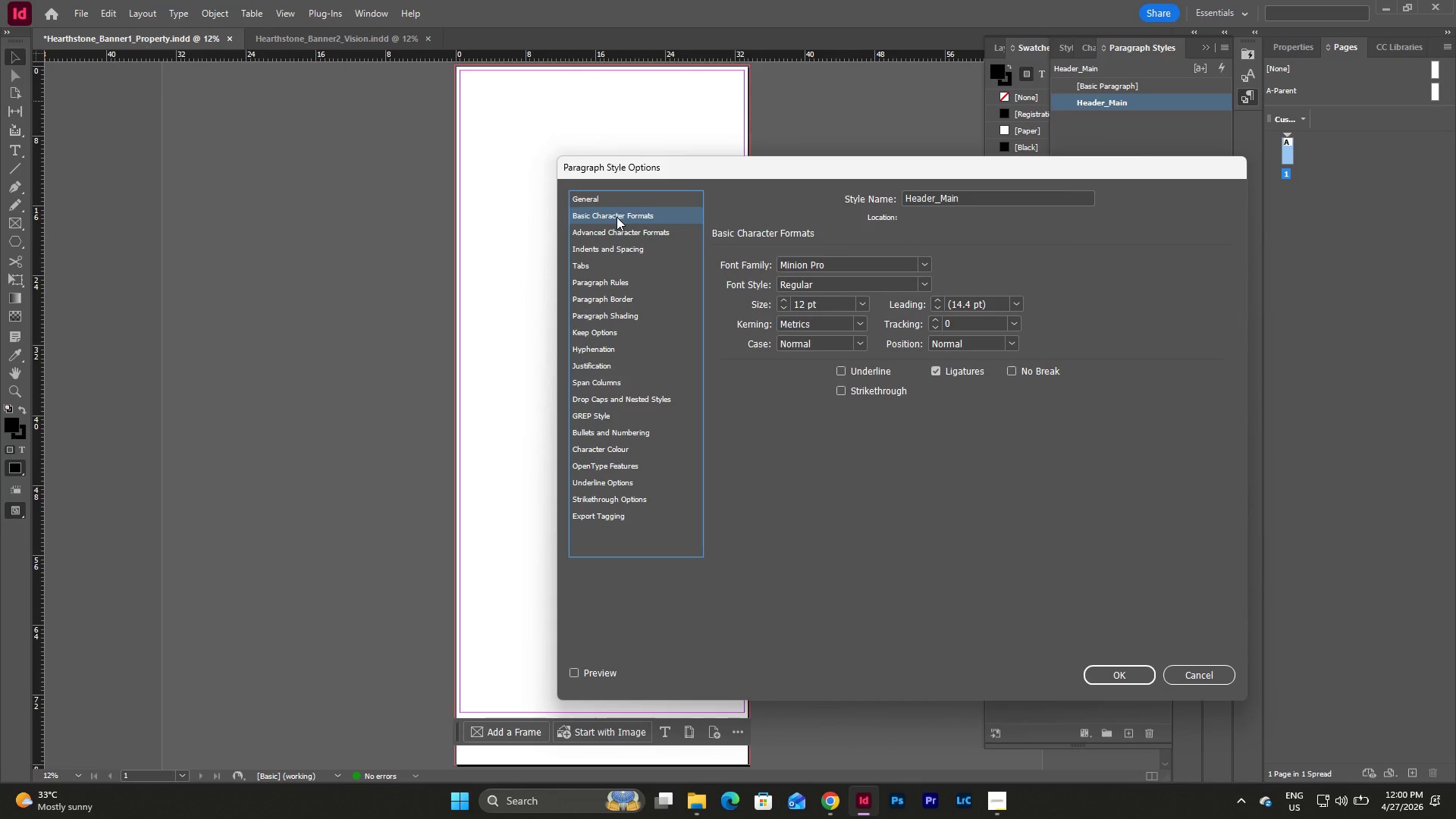 
left_click([923, 266])
 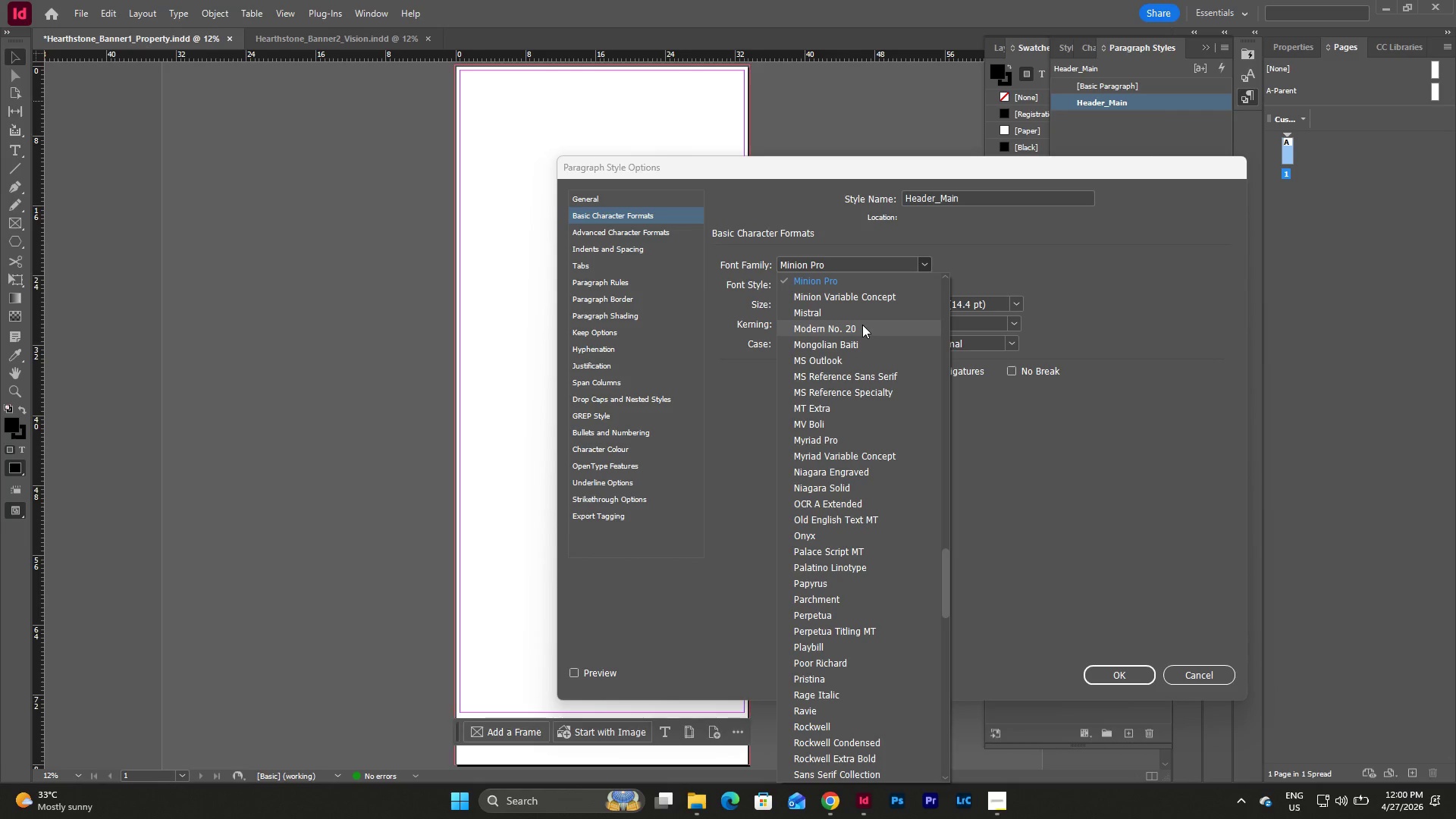 
scroll: coordinate [862, 325], scroll_direction: down, amount: 2.0
 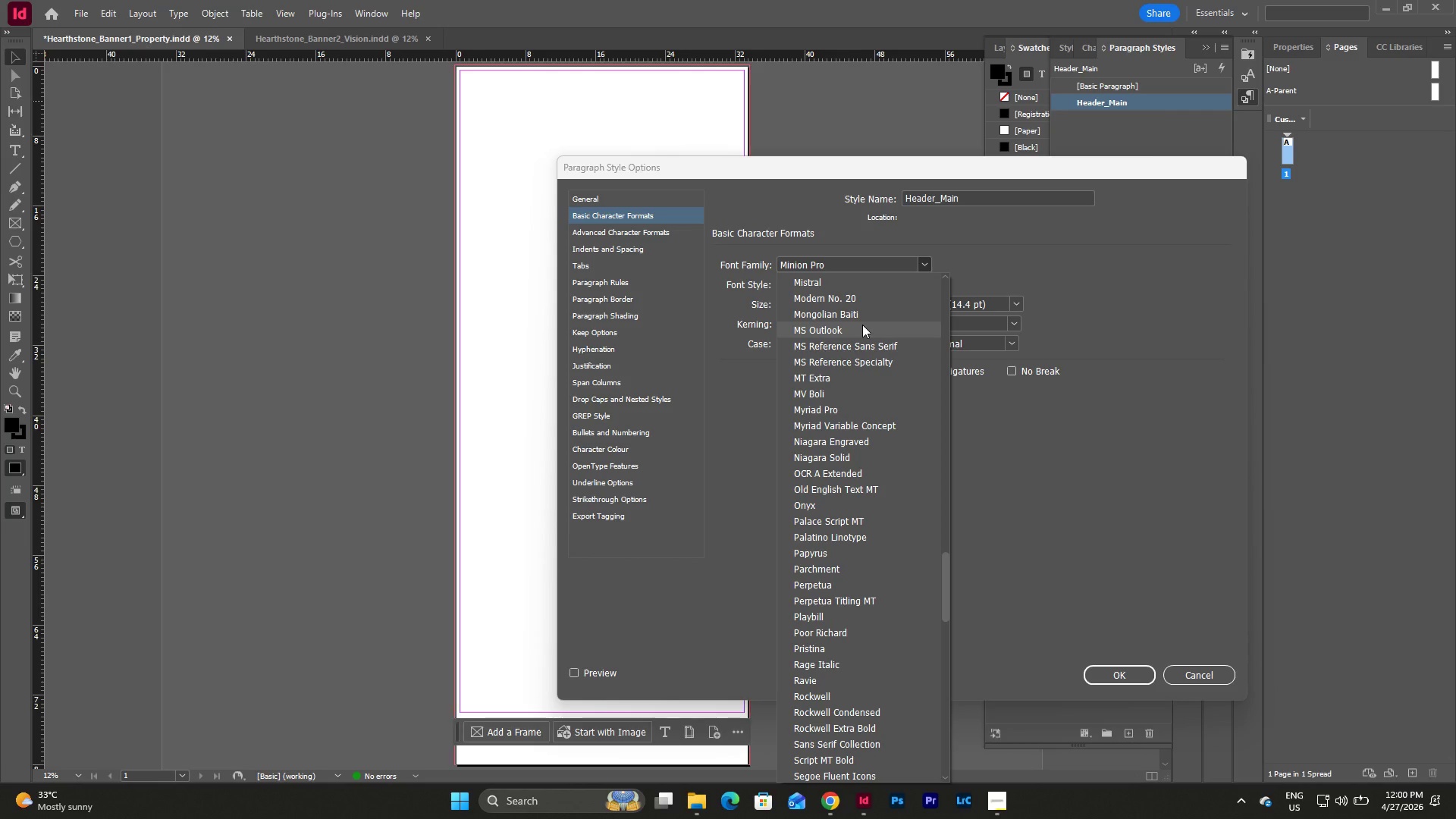 
scroll: coordinate [862, 325], scroll_direction: up, amount: 2.0